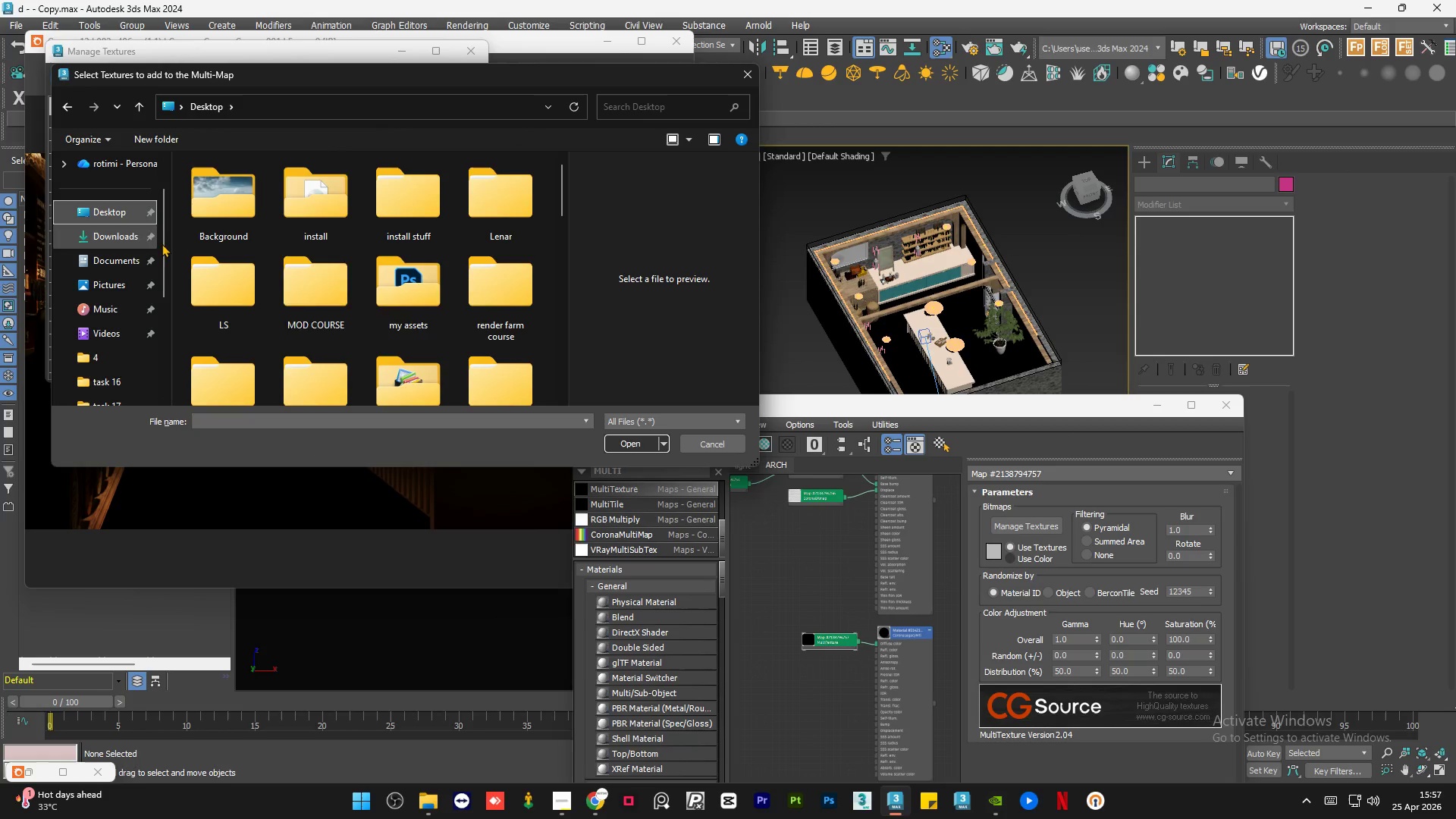 
scroll: coordinate [402, 333], scroll_direction: down, amount: 1.0
 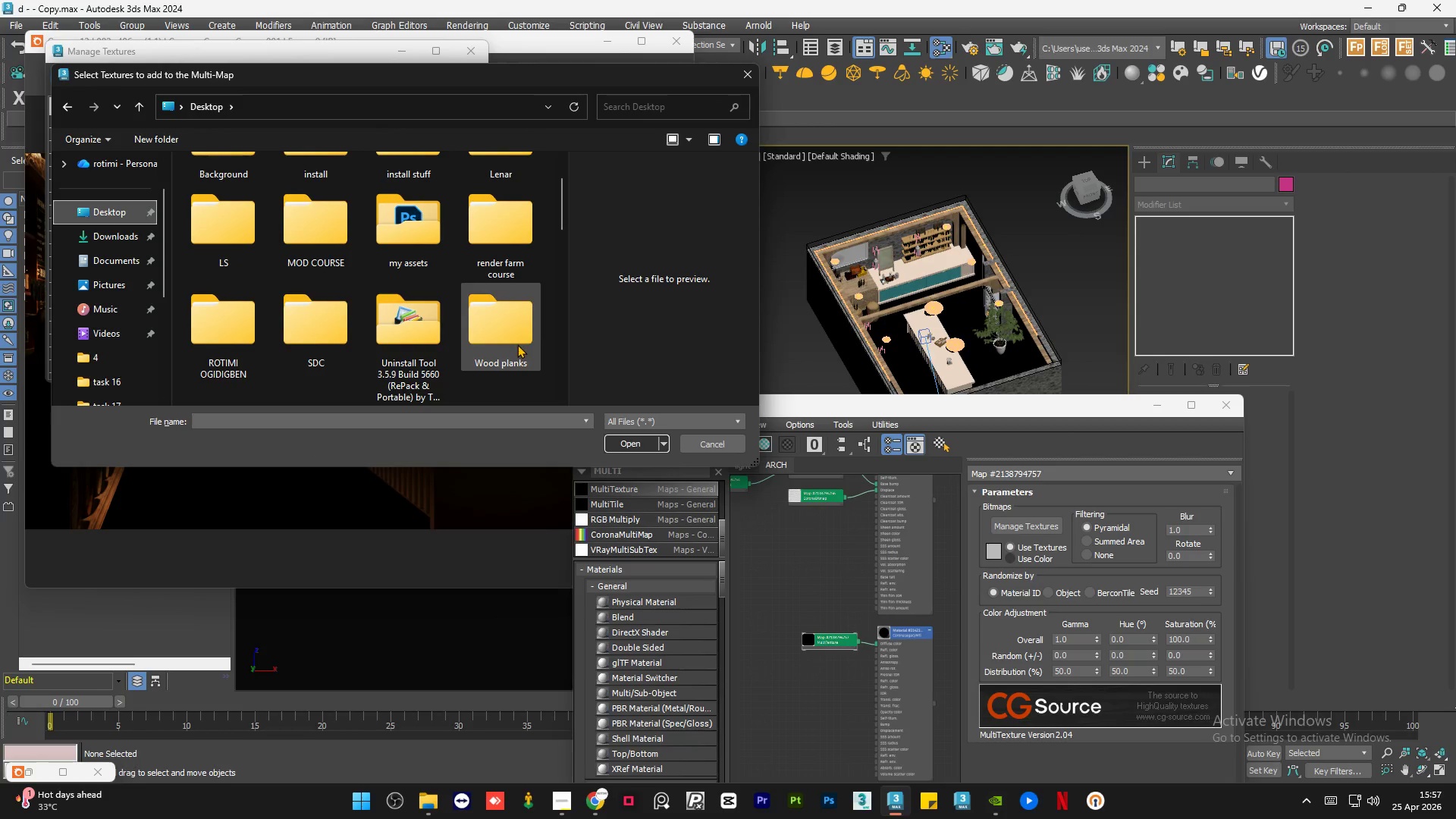 
double_click([517, 344])
 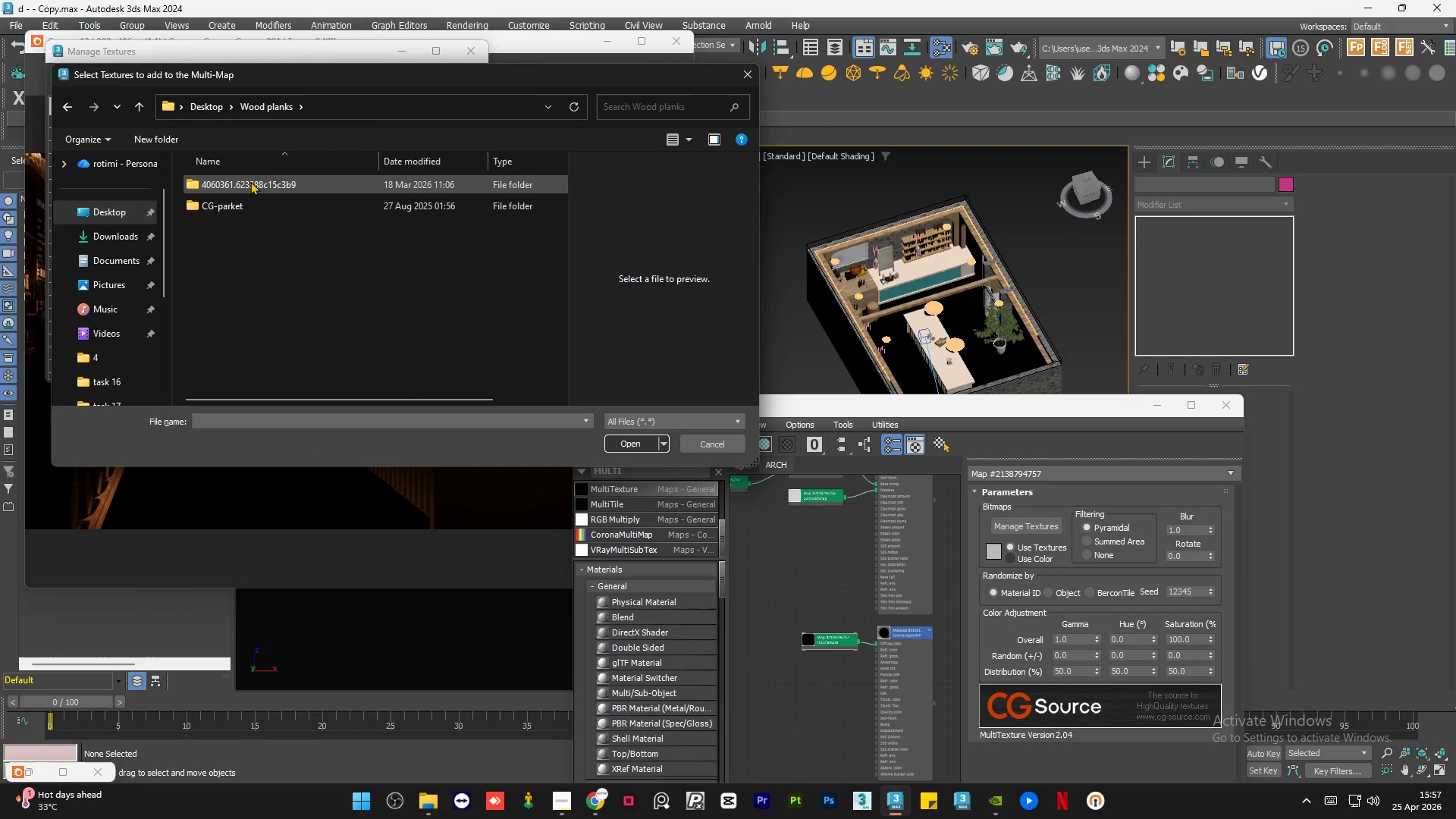 
double_click([250, 180])
 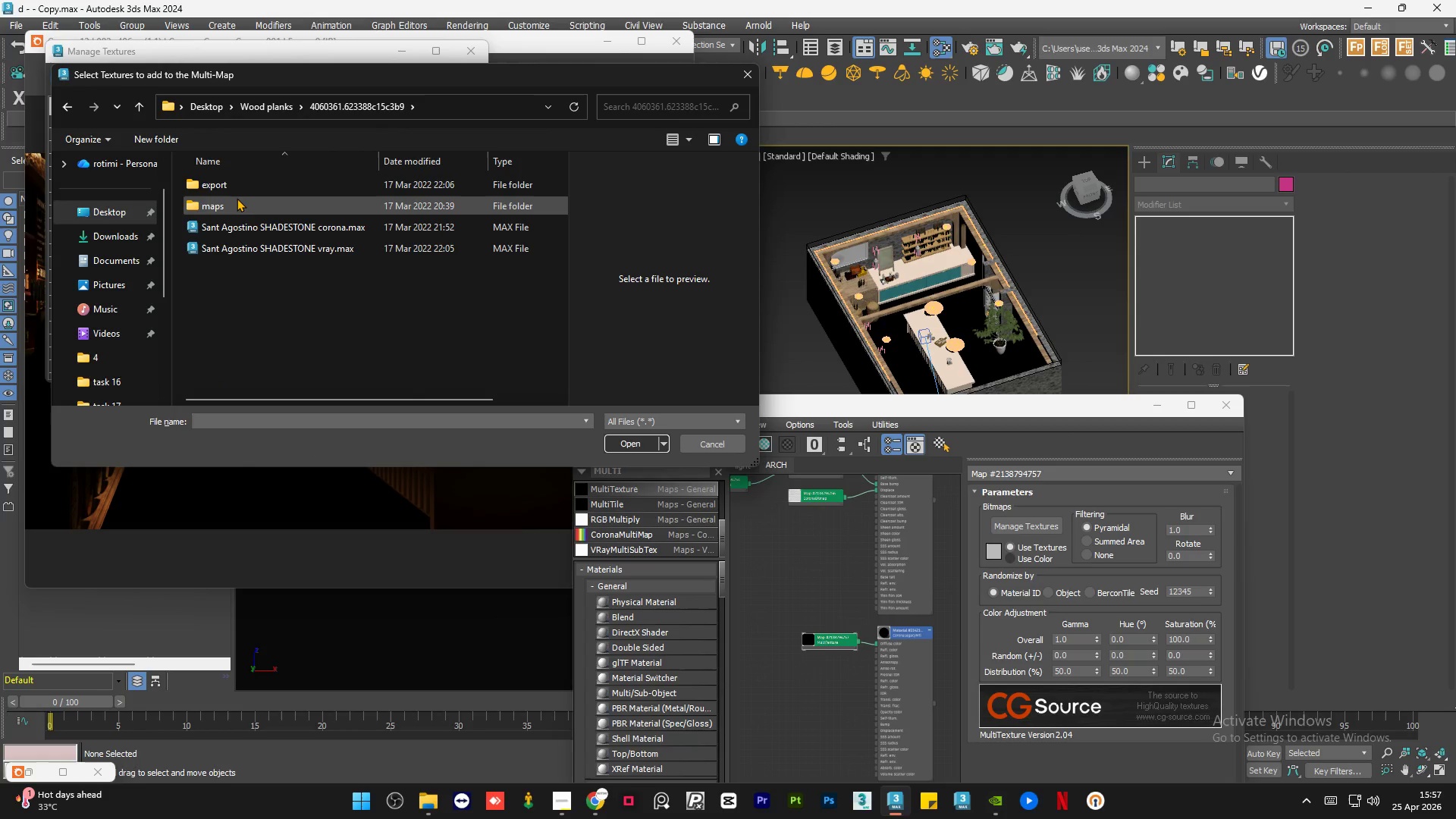 
double_click([237, 199])
 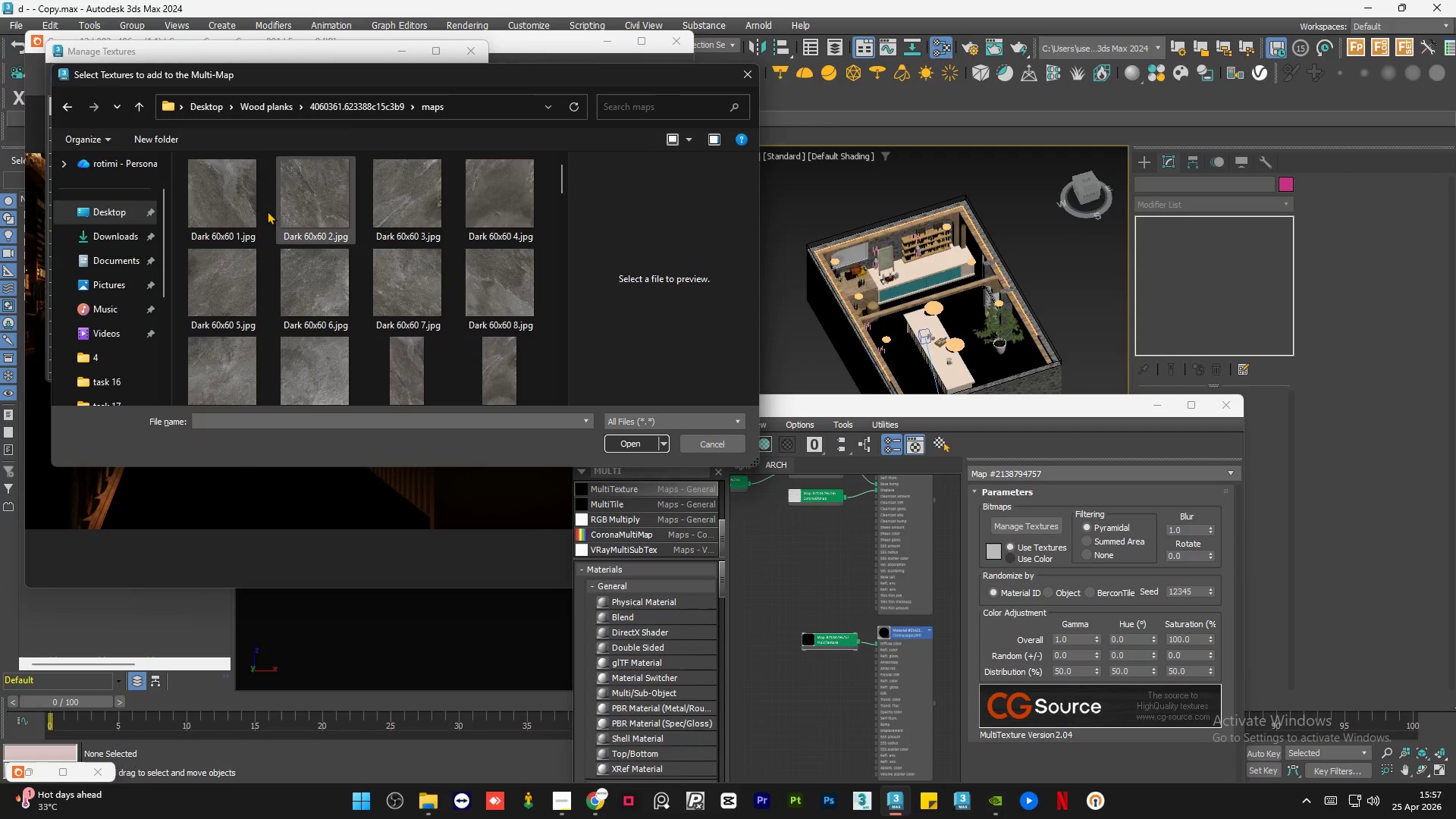 
left_click([254, 209])
 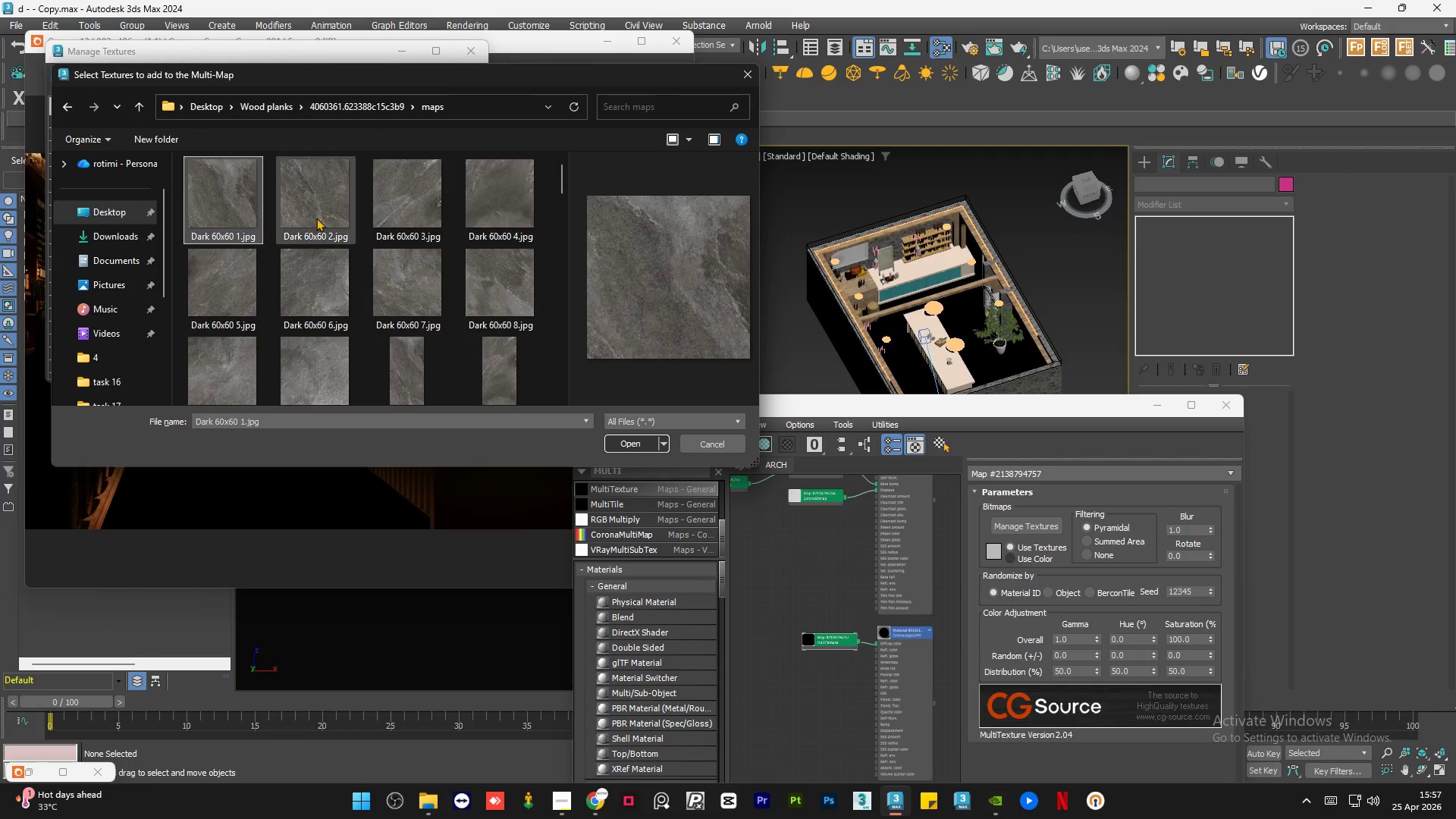 
hold_key(key=ControlLeft, duration=4.25)
double_click([398, 214])
 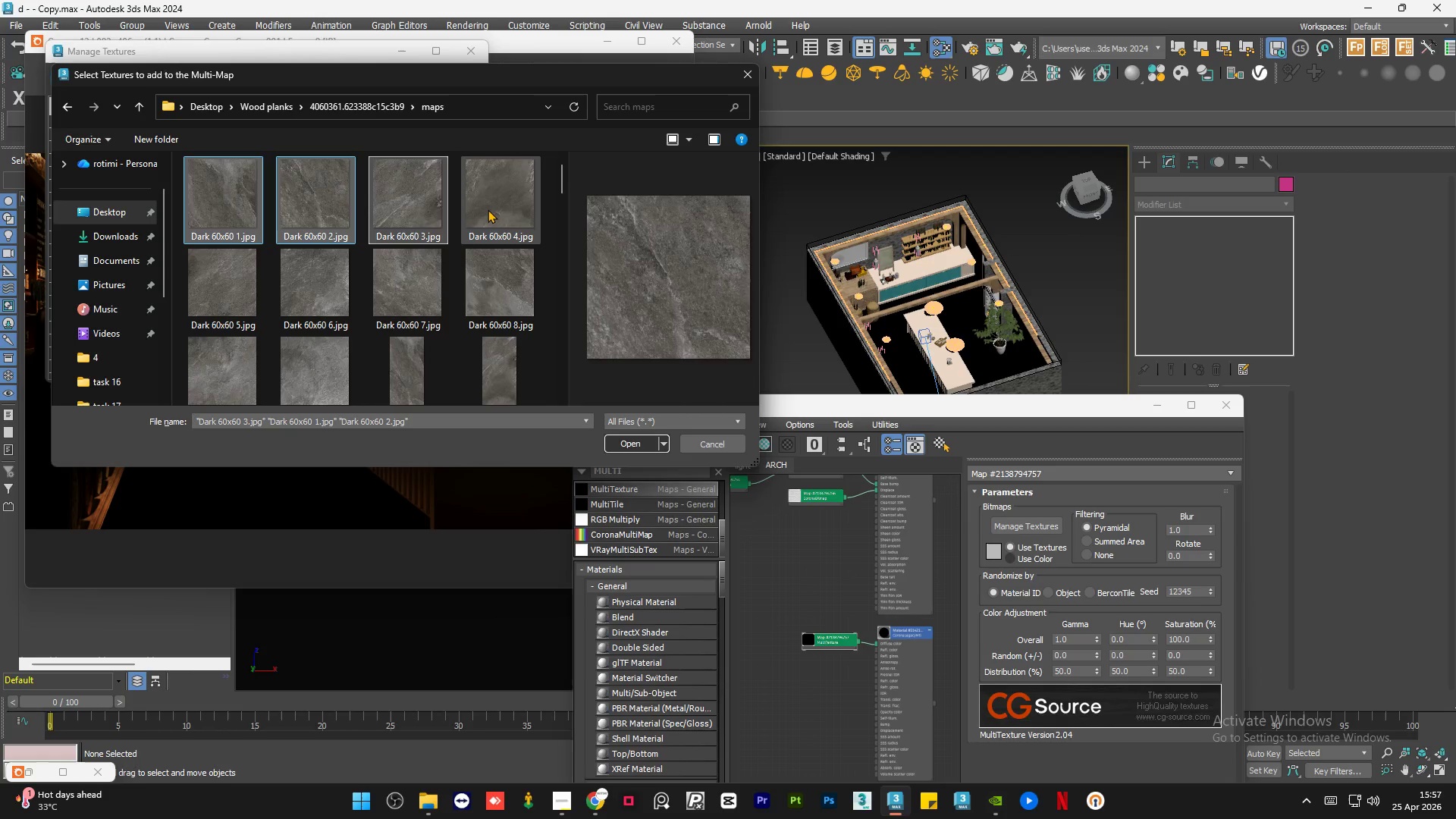 
triple_click([488, 209])
 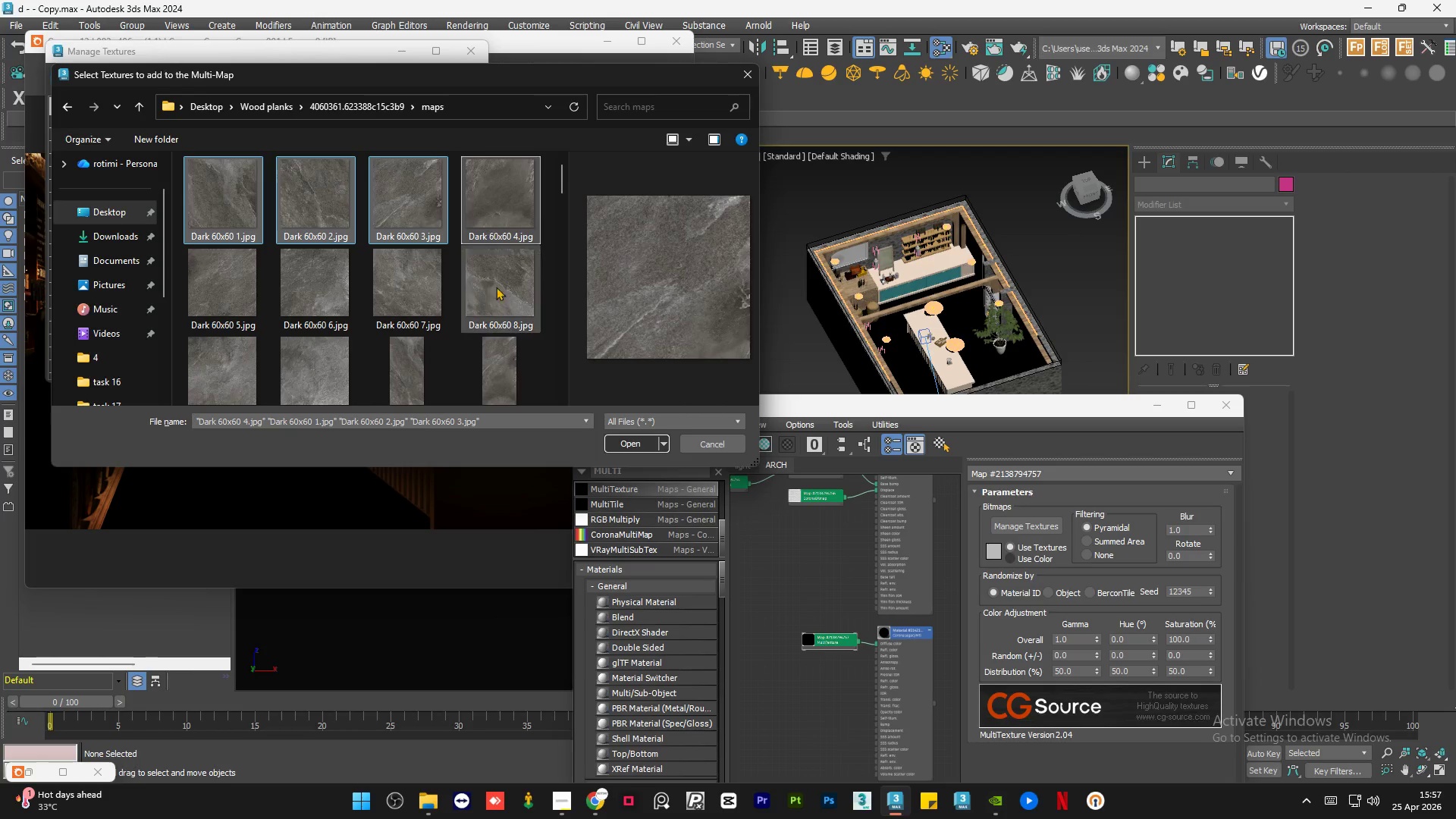 
triple_click([497, 300])
 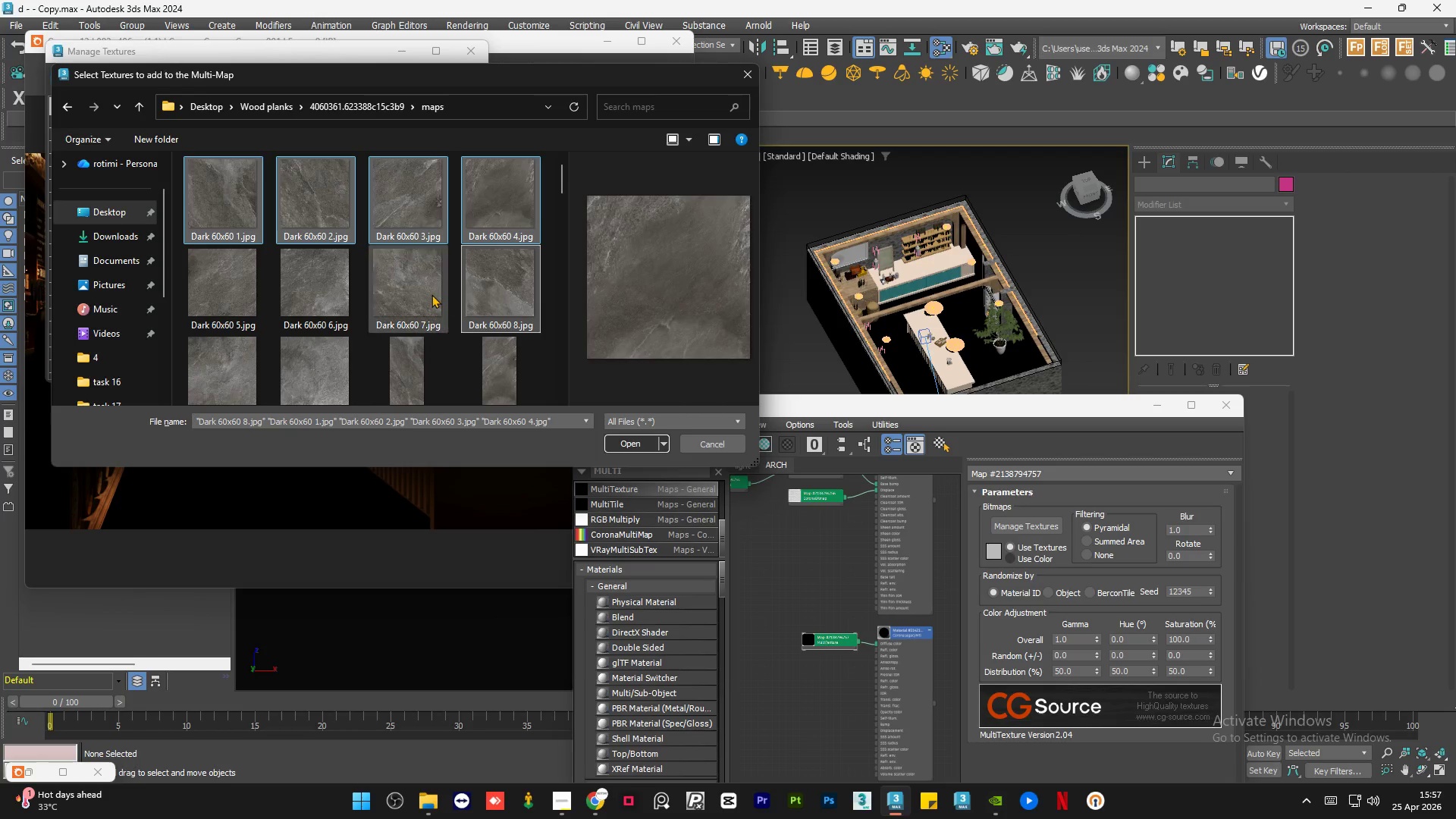 
triple_click([431, 294])
 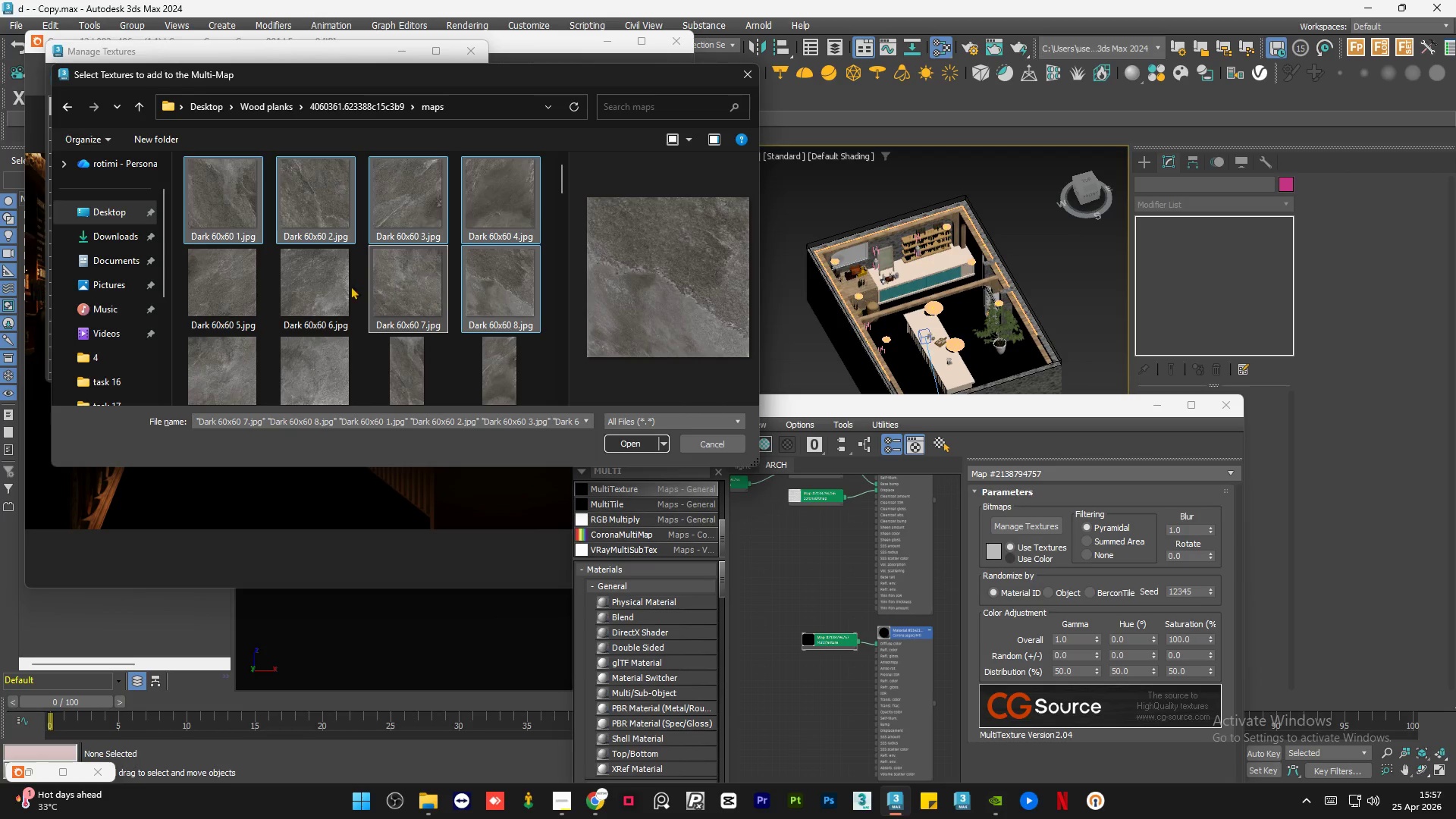 
triple_click([343, 286])
 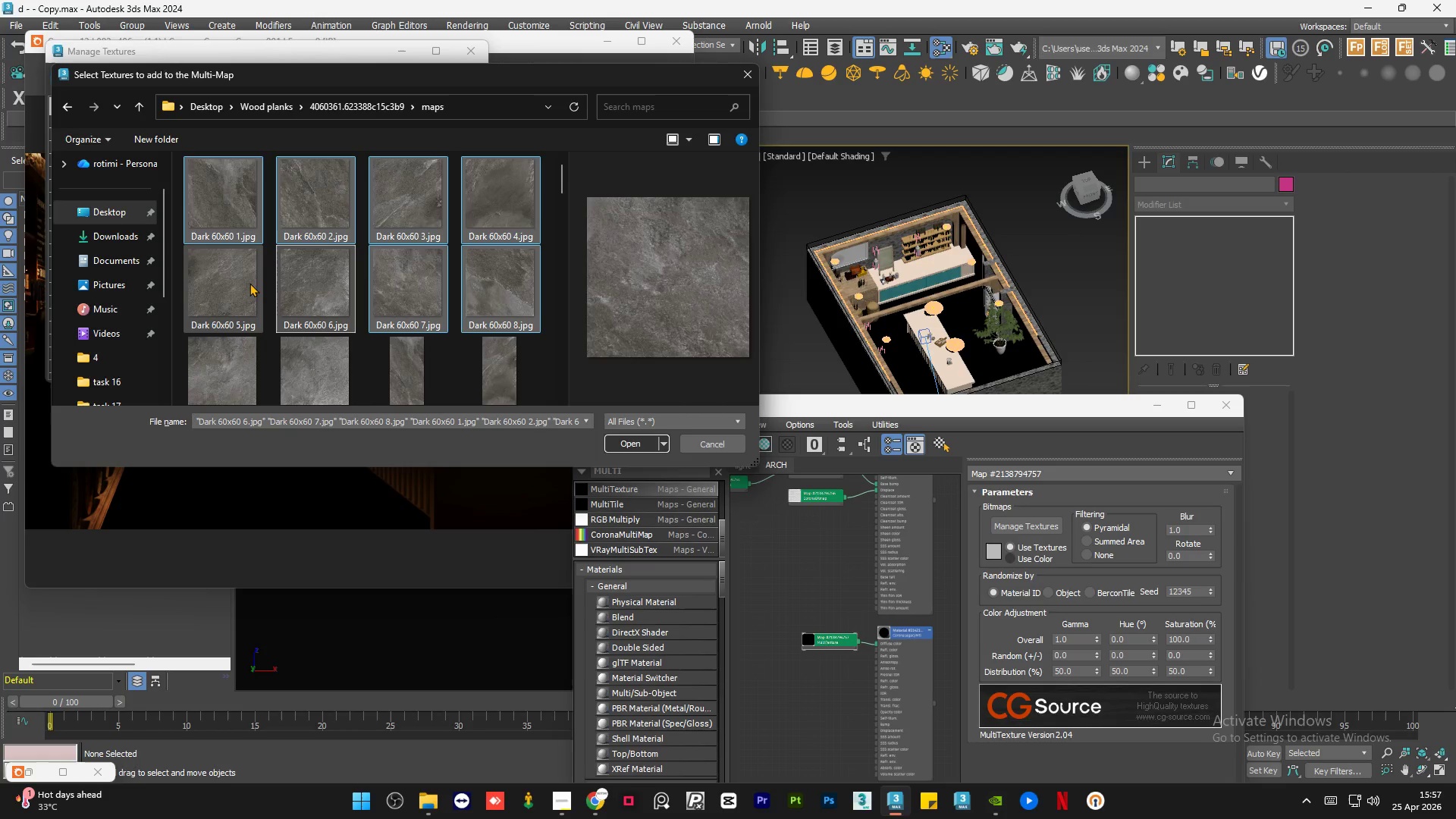 
triple_click([248, 281])
 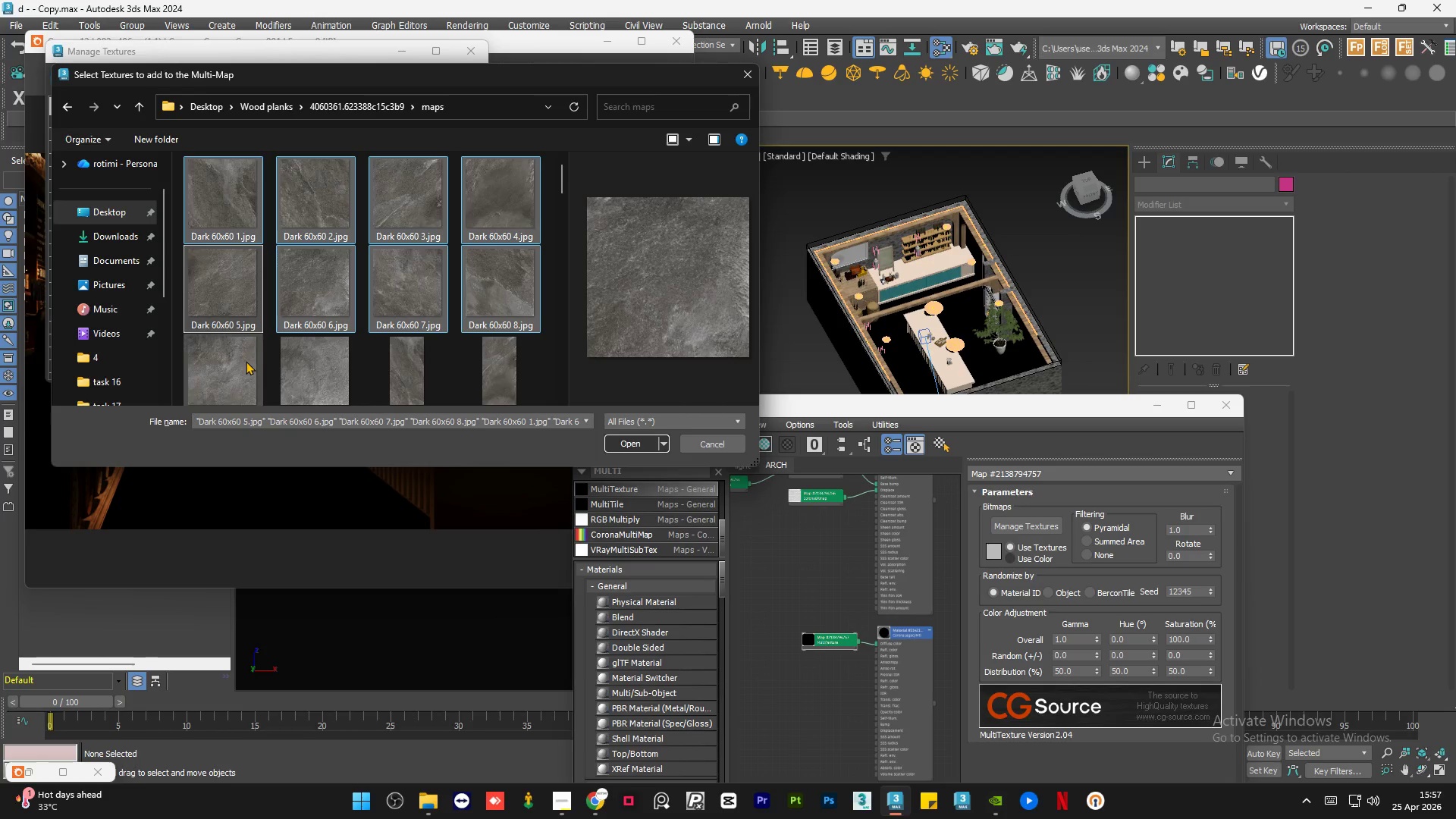 
triple_click([246, 361])
 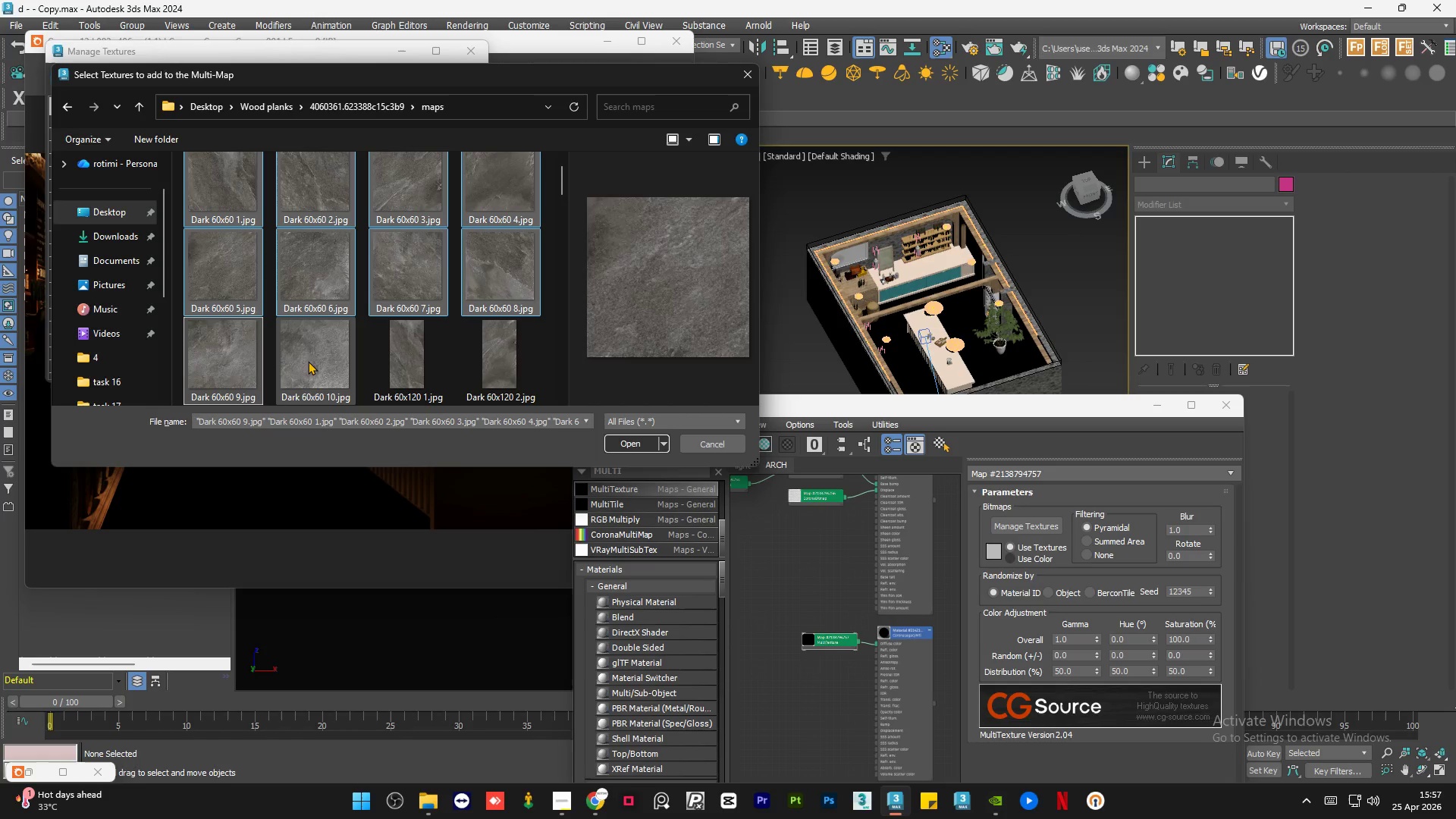 
left_click([312, 360])
 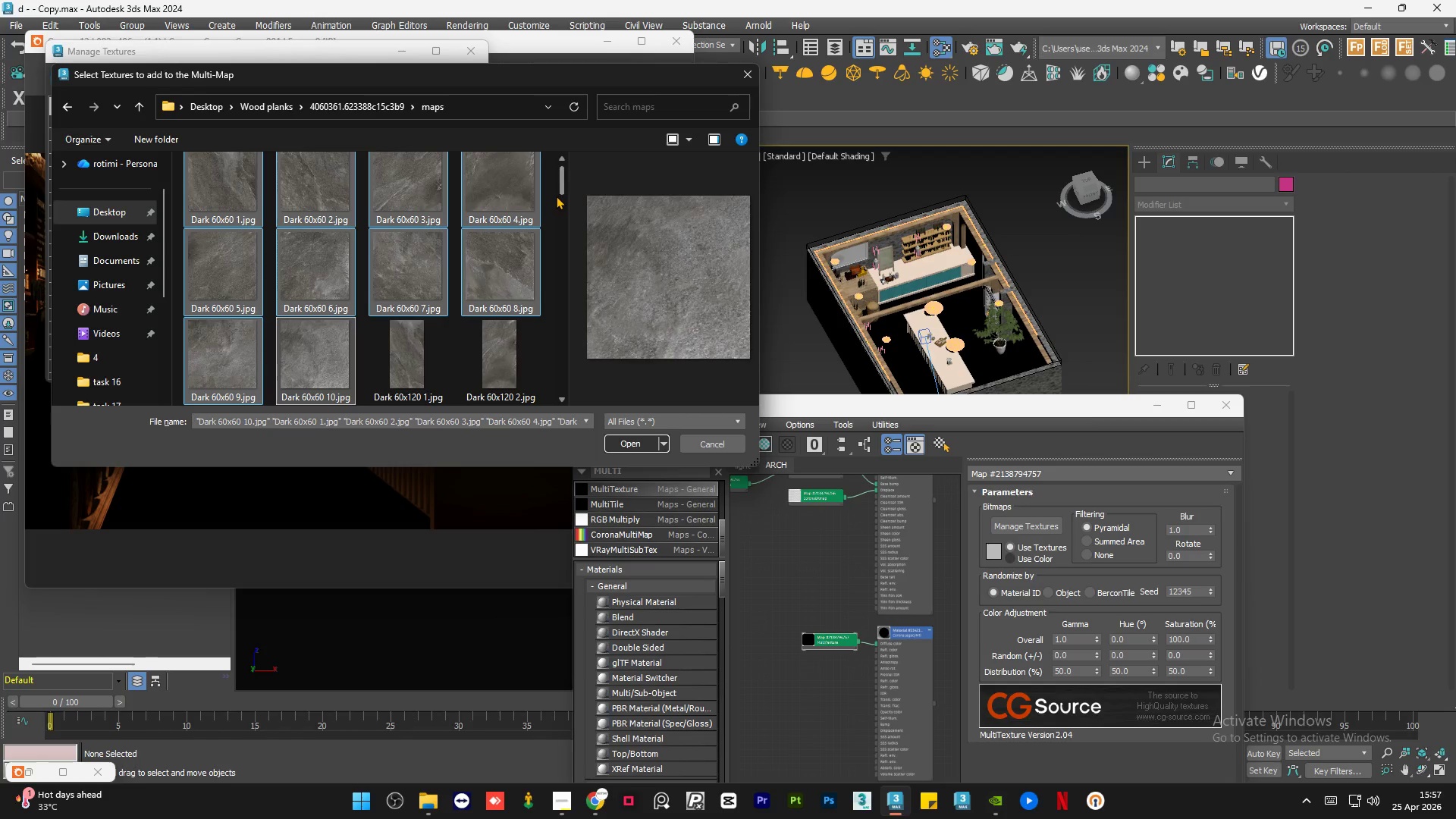 
left_click_drag(start_coordinate=[556, 190], to_coordinate=[556, 180])
 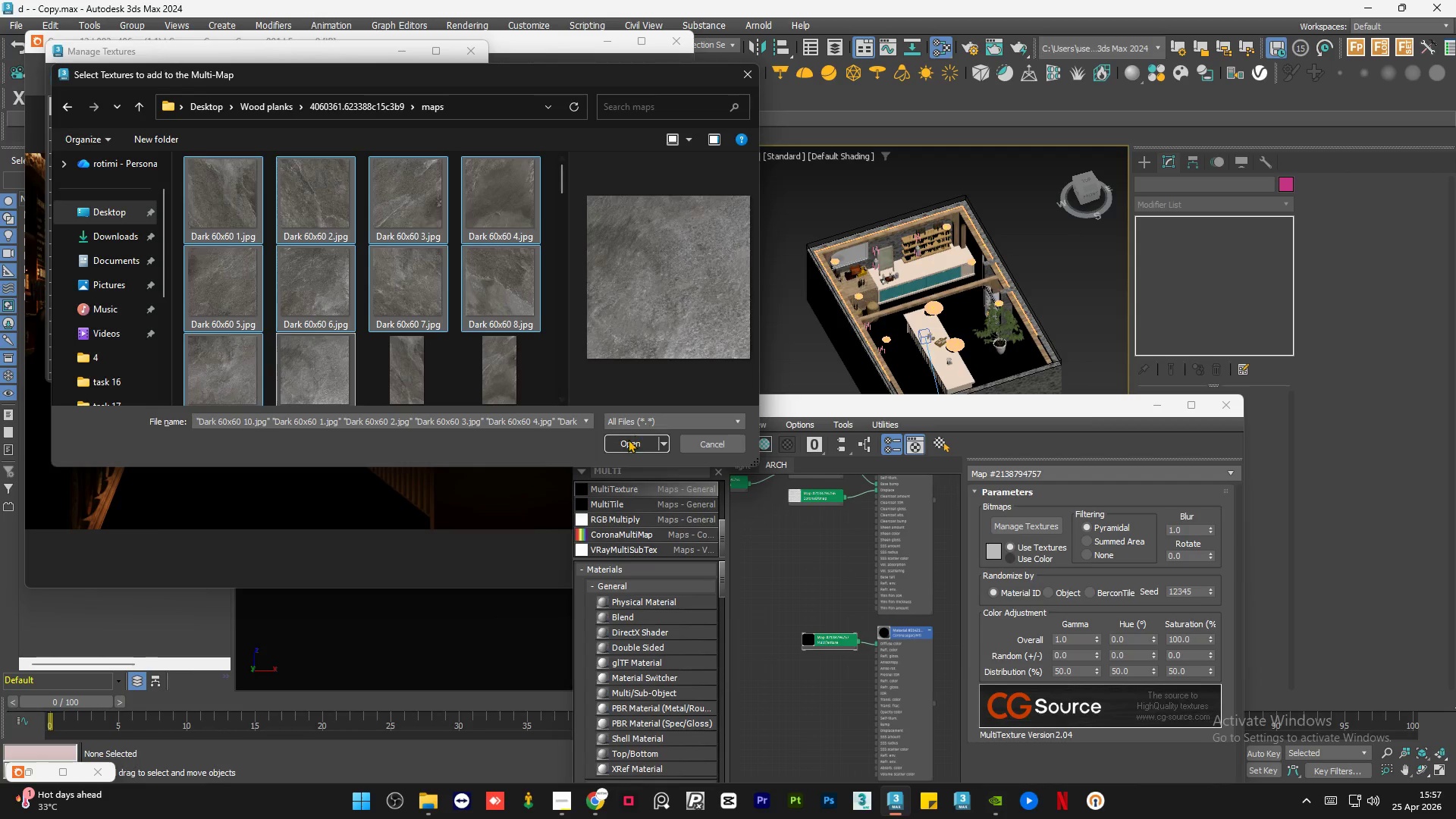 
left_click([628, 439])
 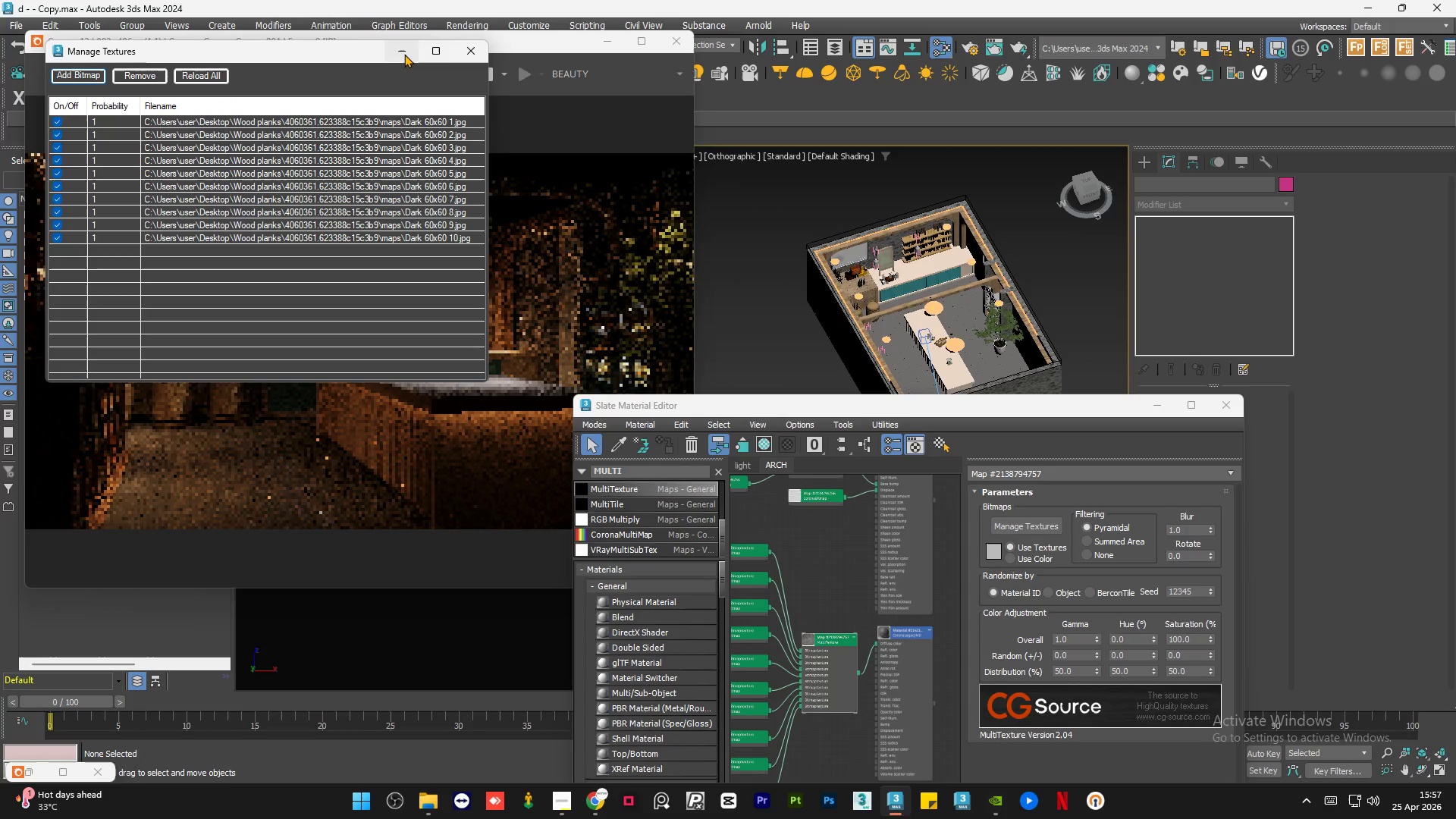 
left_click([404, 54])
 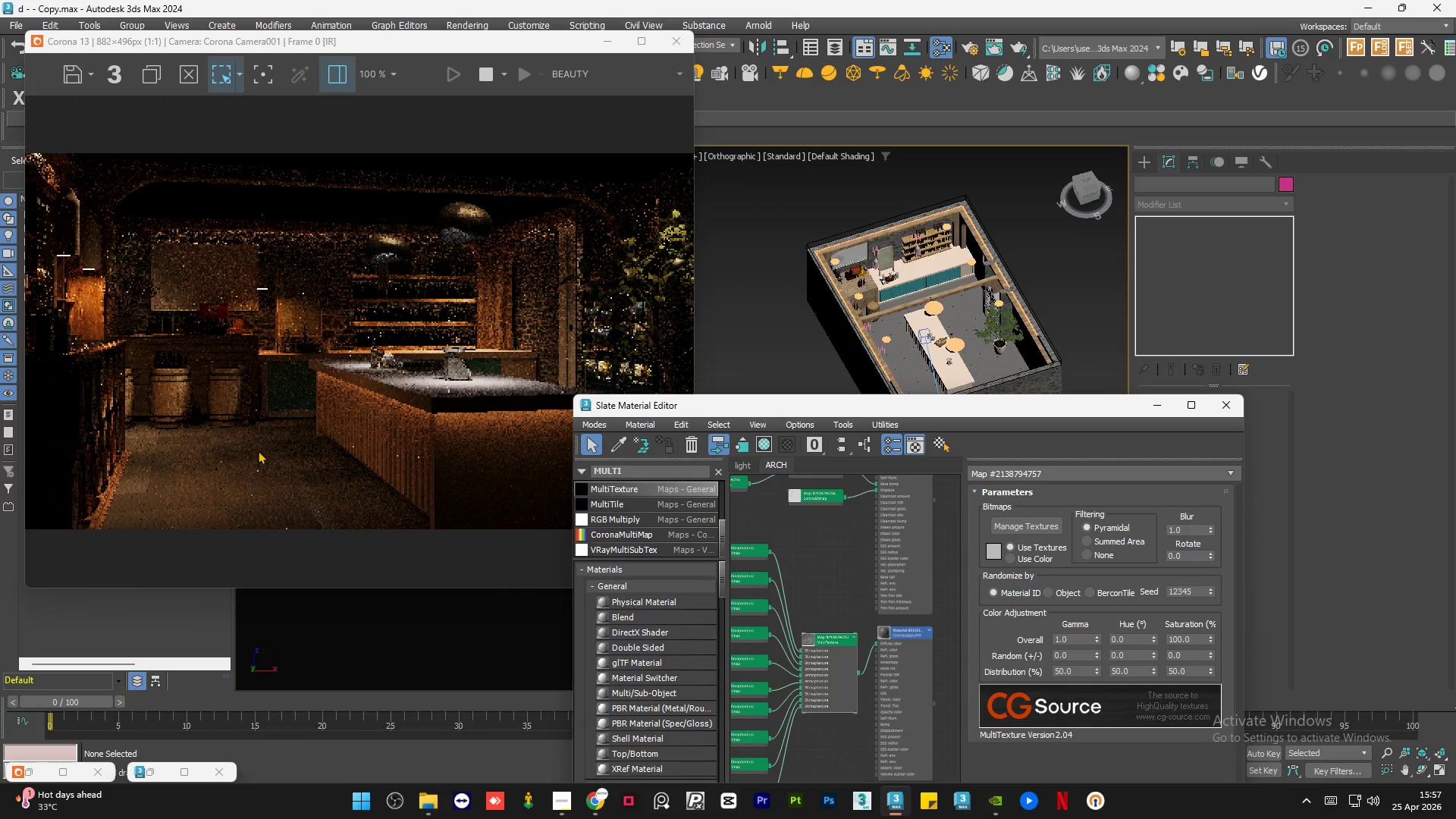 
scroll: coordinate [850, 290], scroll_direction: up, amount: 32.0
 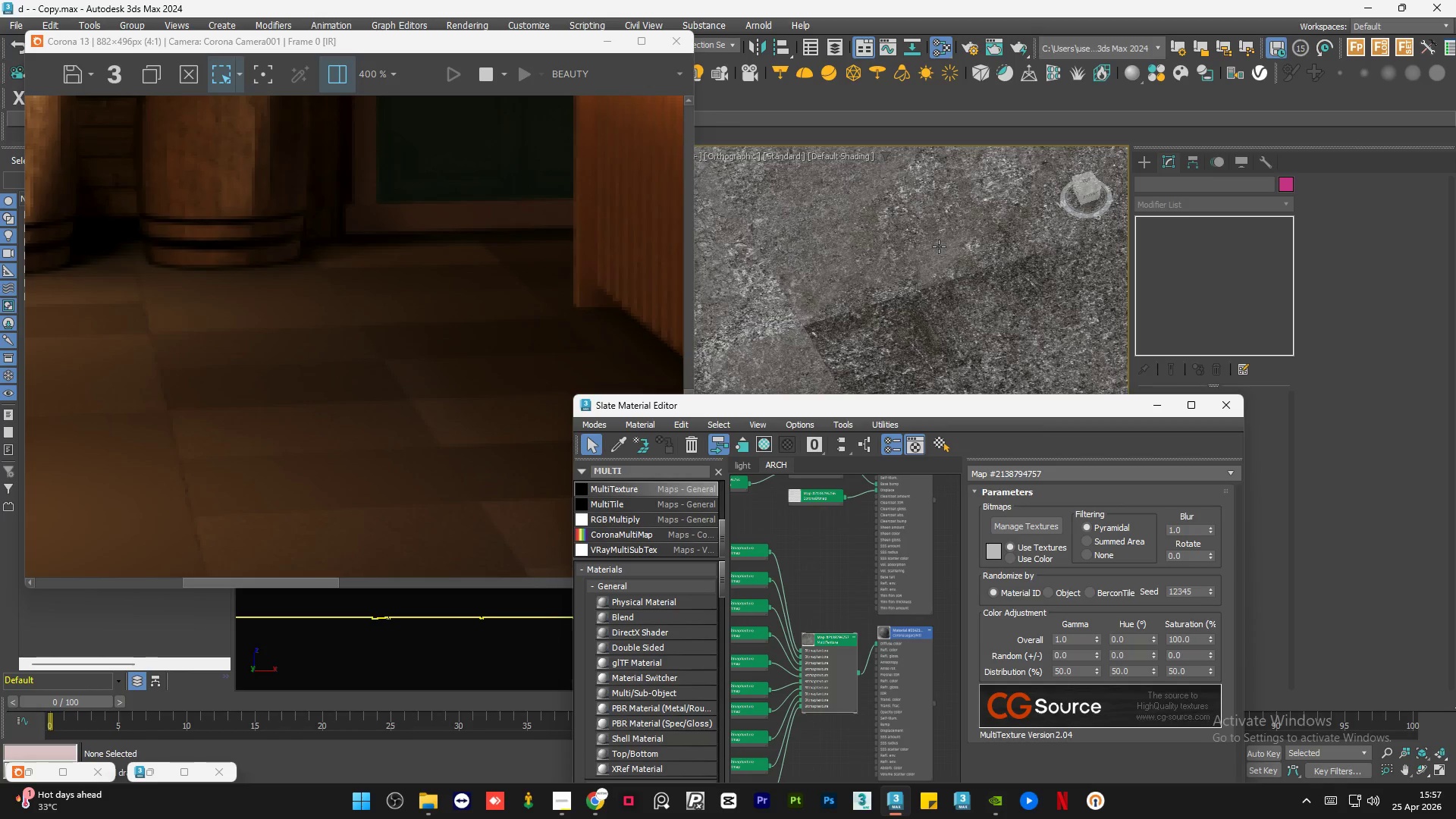 
scroll: coordinate [328, 400], scroll_direction: down, amount: 23.0
 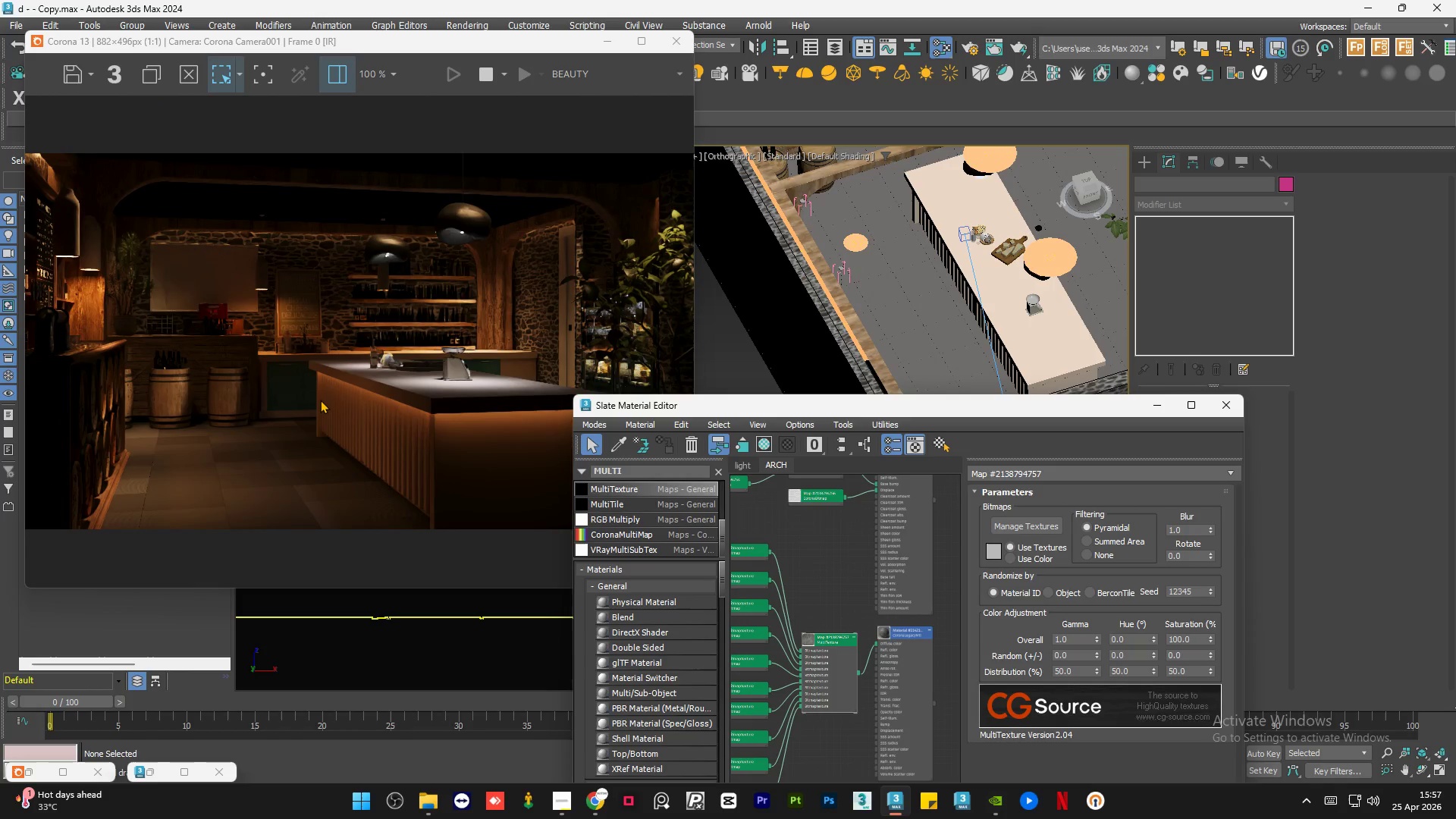 
scroll: coordinate [320, 400], scroll_direction: none, amount: 0.0
 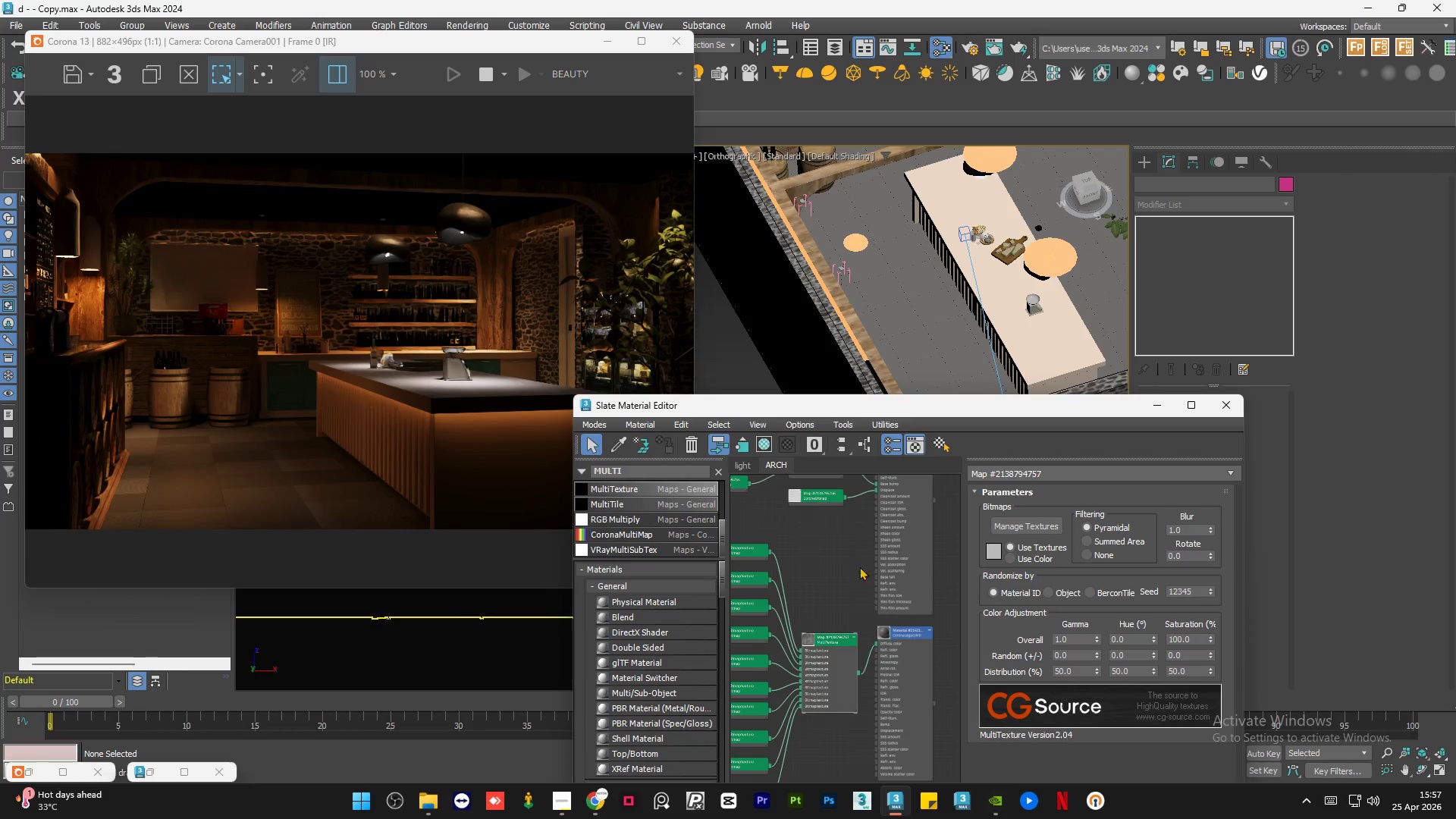 
scroll: coordinate [894, 577], scroll_direction: down, amount: 1.0
 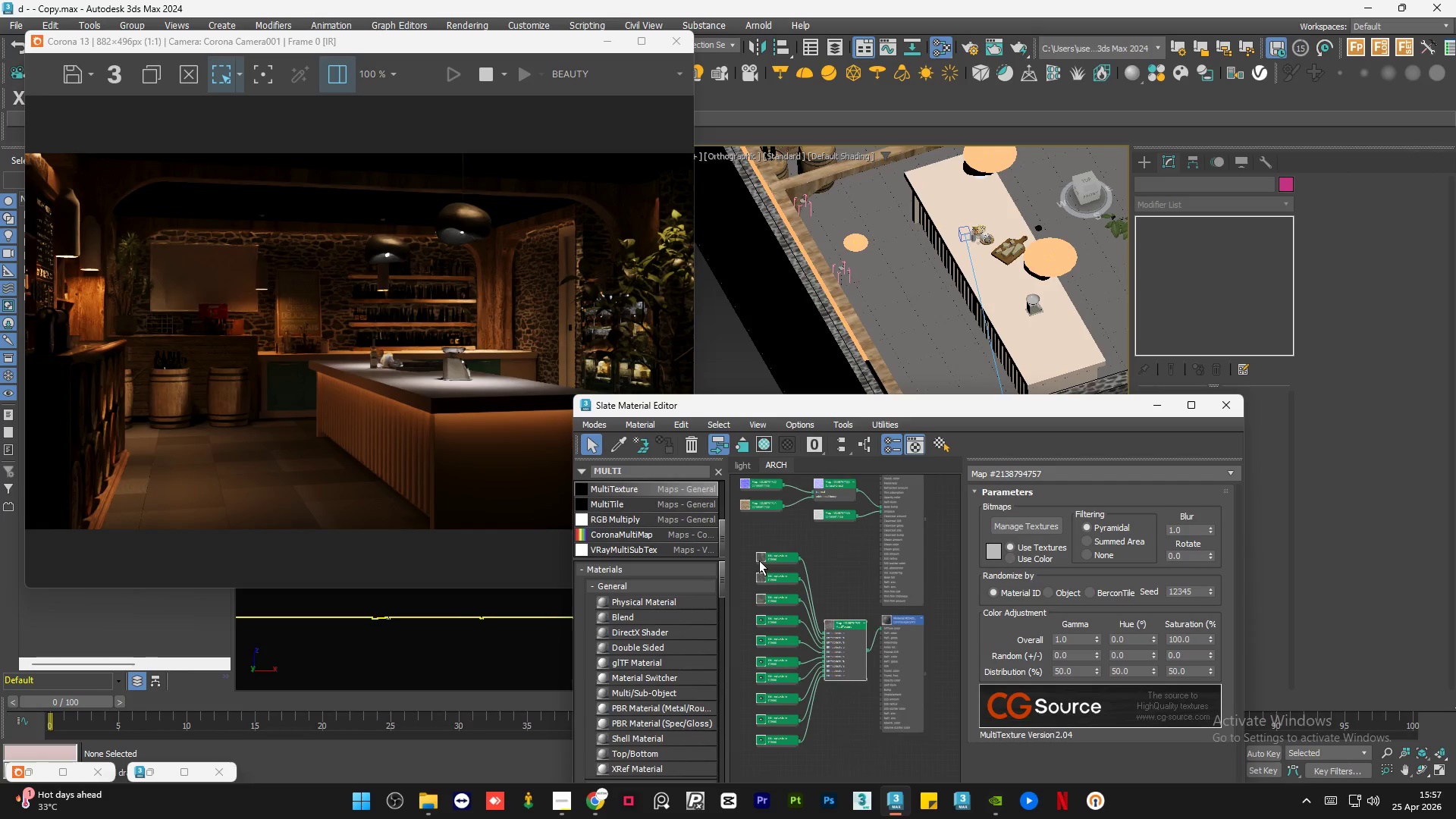 
left_click([770, 557])
 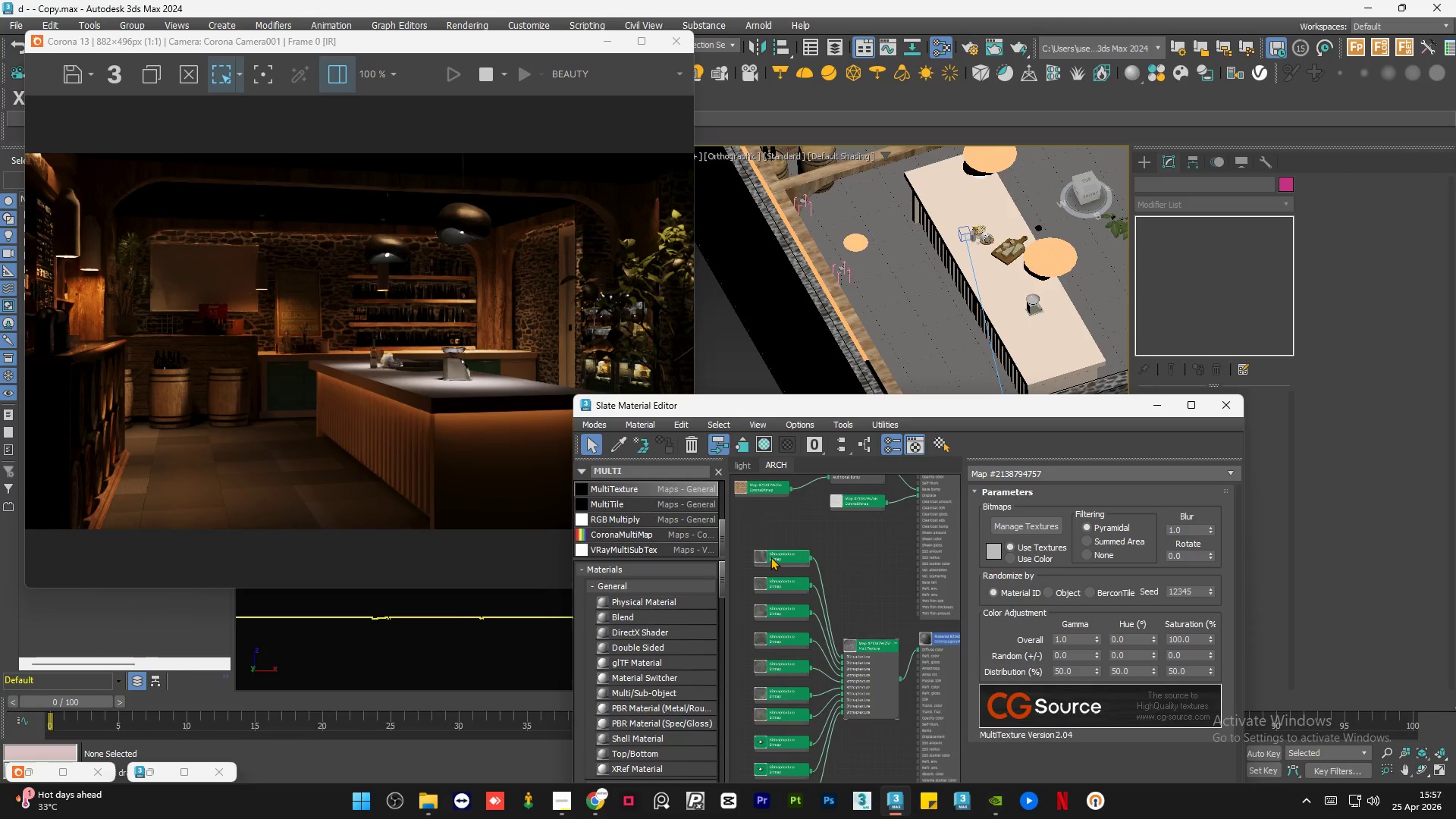 
scroll: coordinate [762, 560], scroll_direction: up, amount: 1.0
 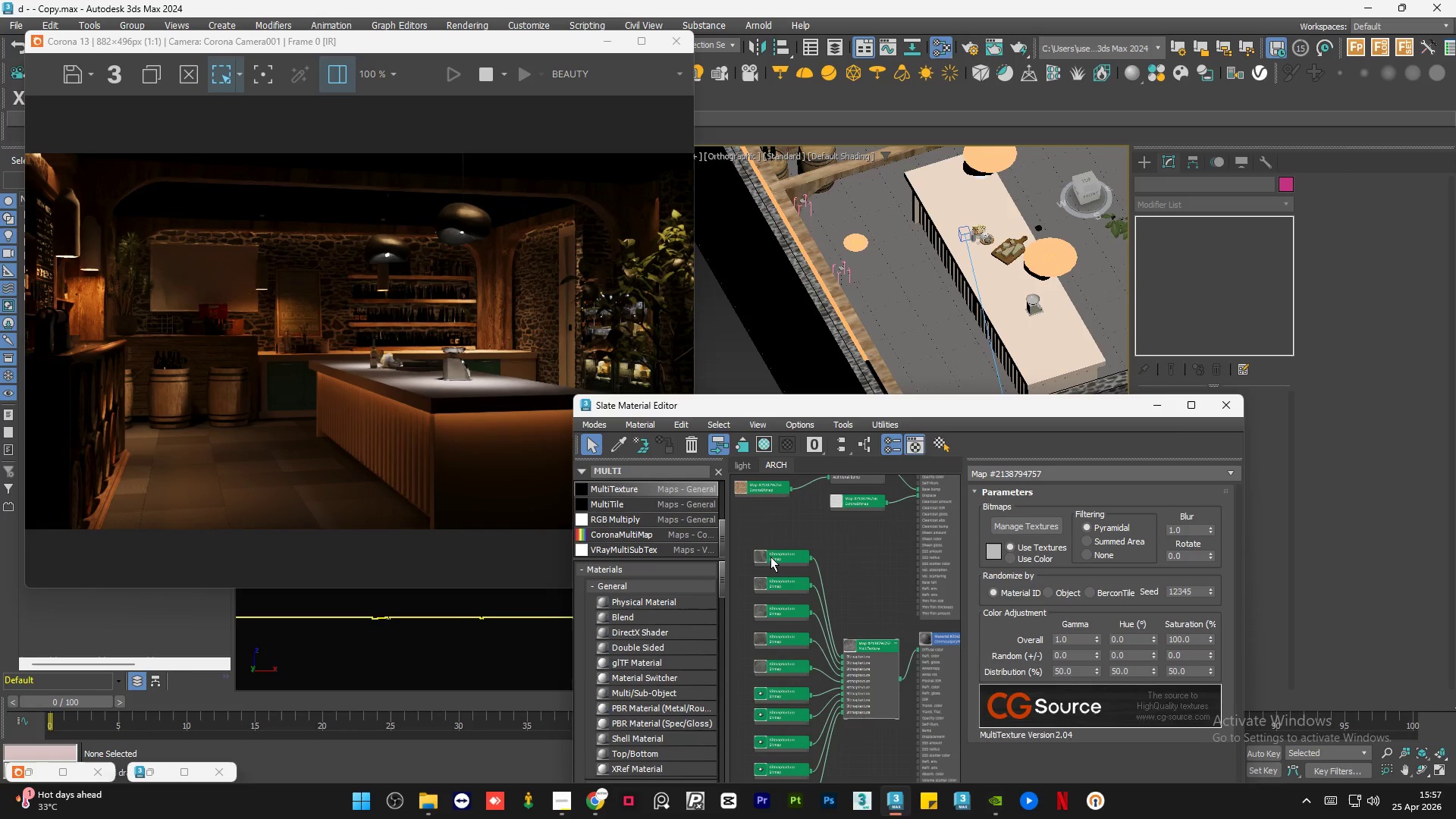 
double_click([770, 557])
 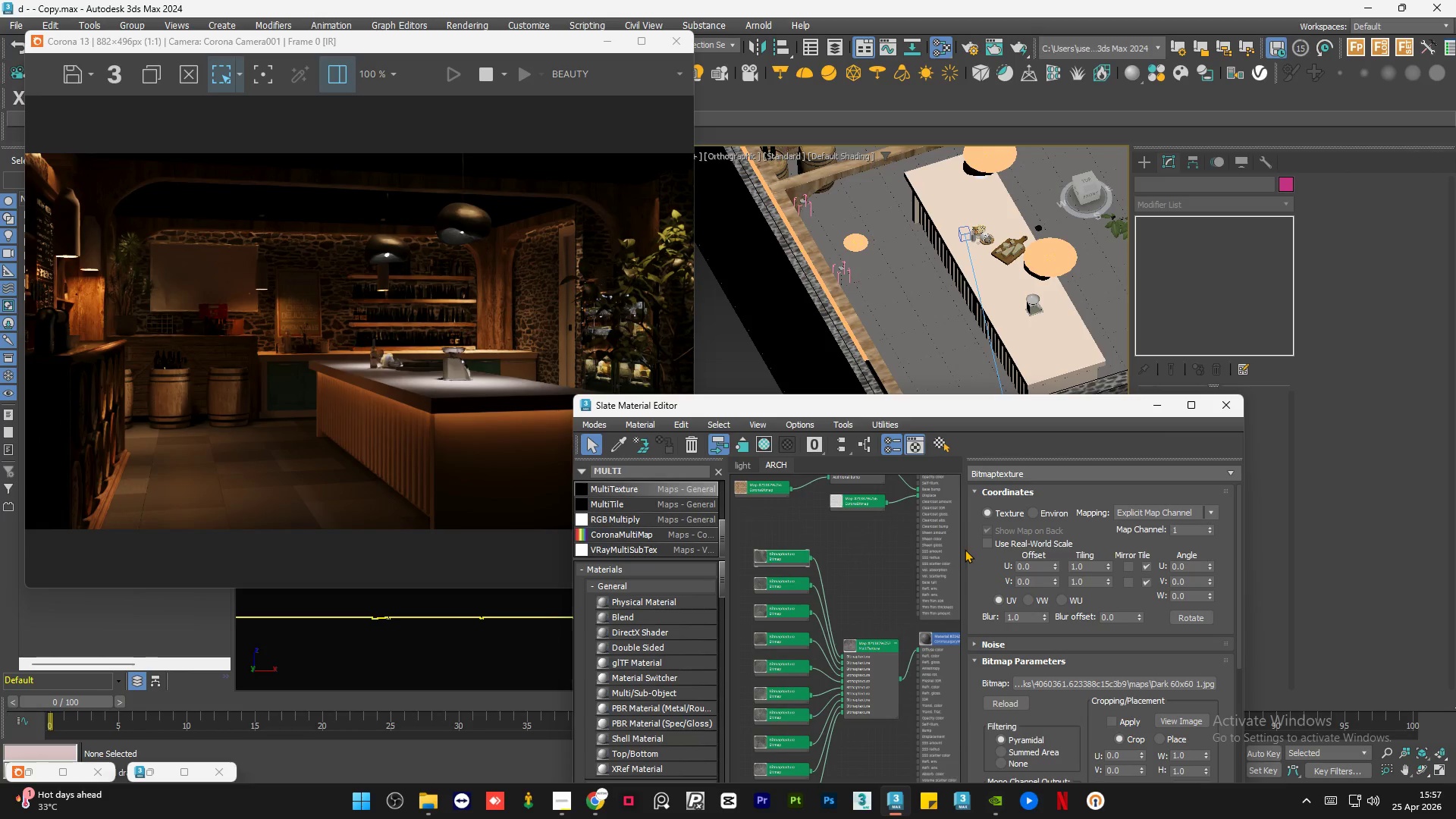 
left_click([986, 544])
 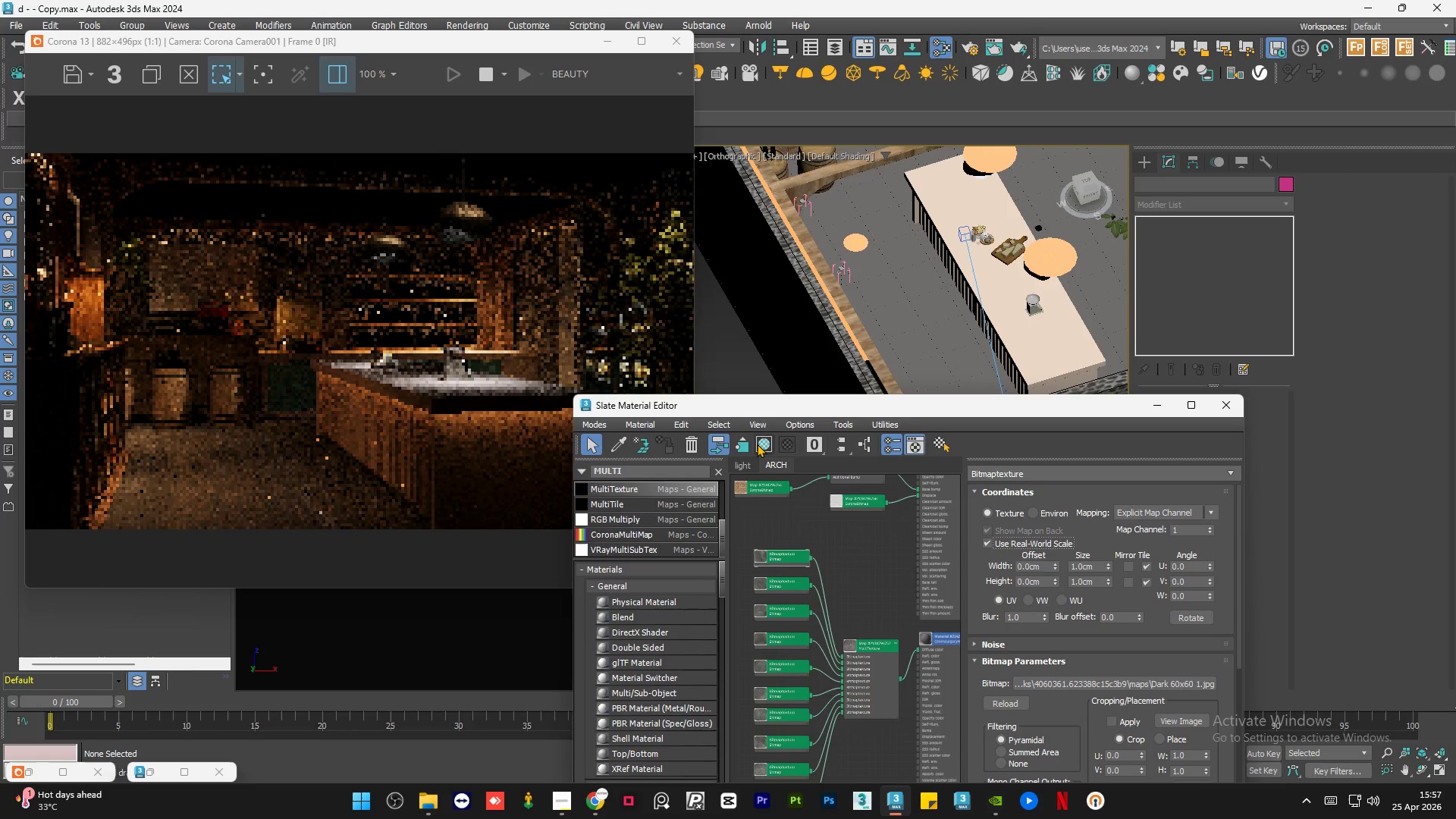 
left_click([762, 442])
 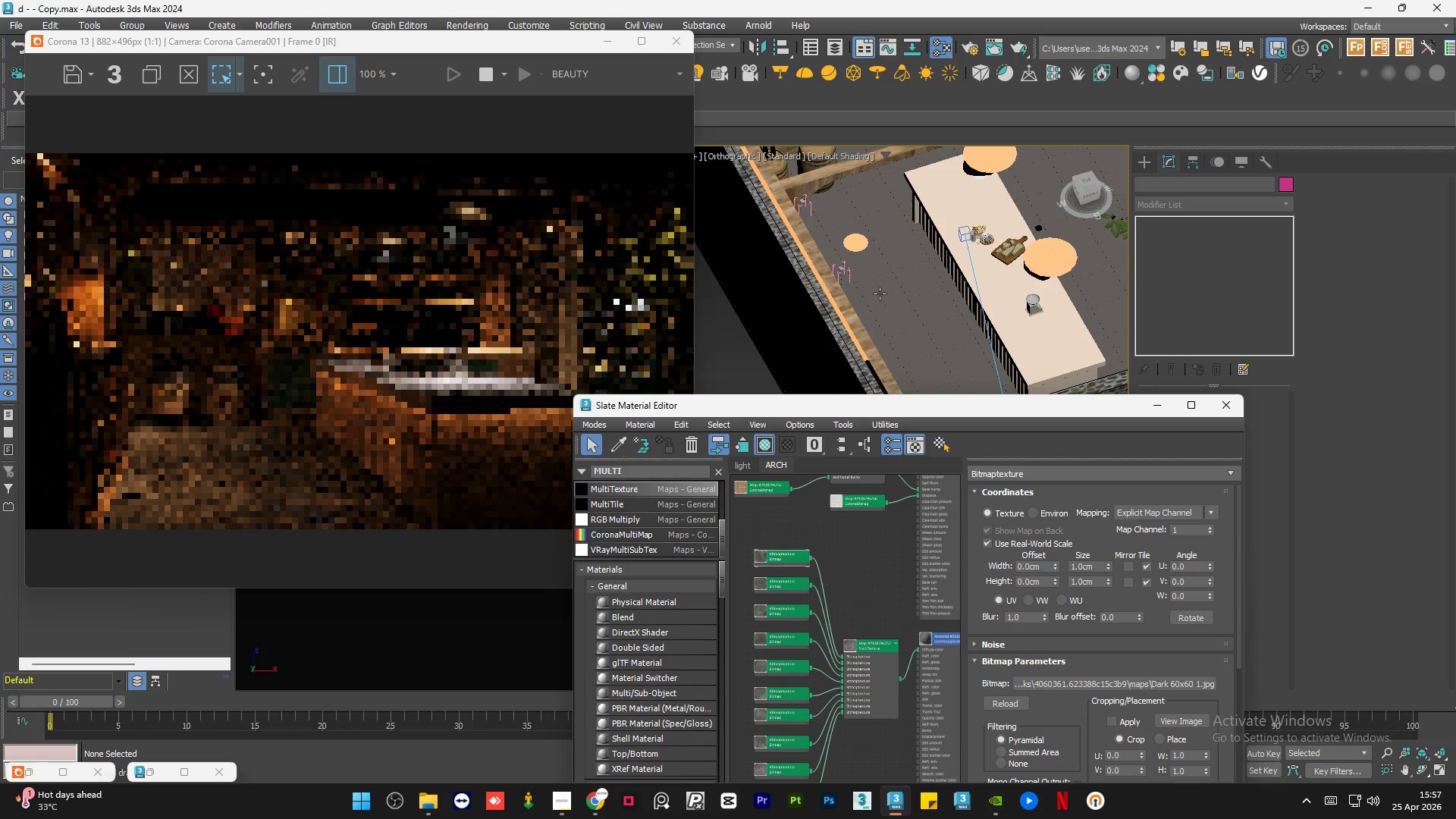 
scroll: coordinate [898, 278], scroll_direction: up, amount: 6.0
 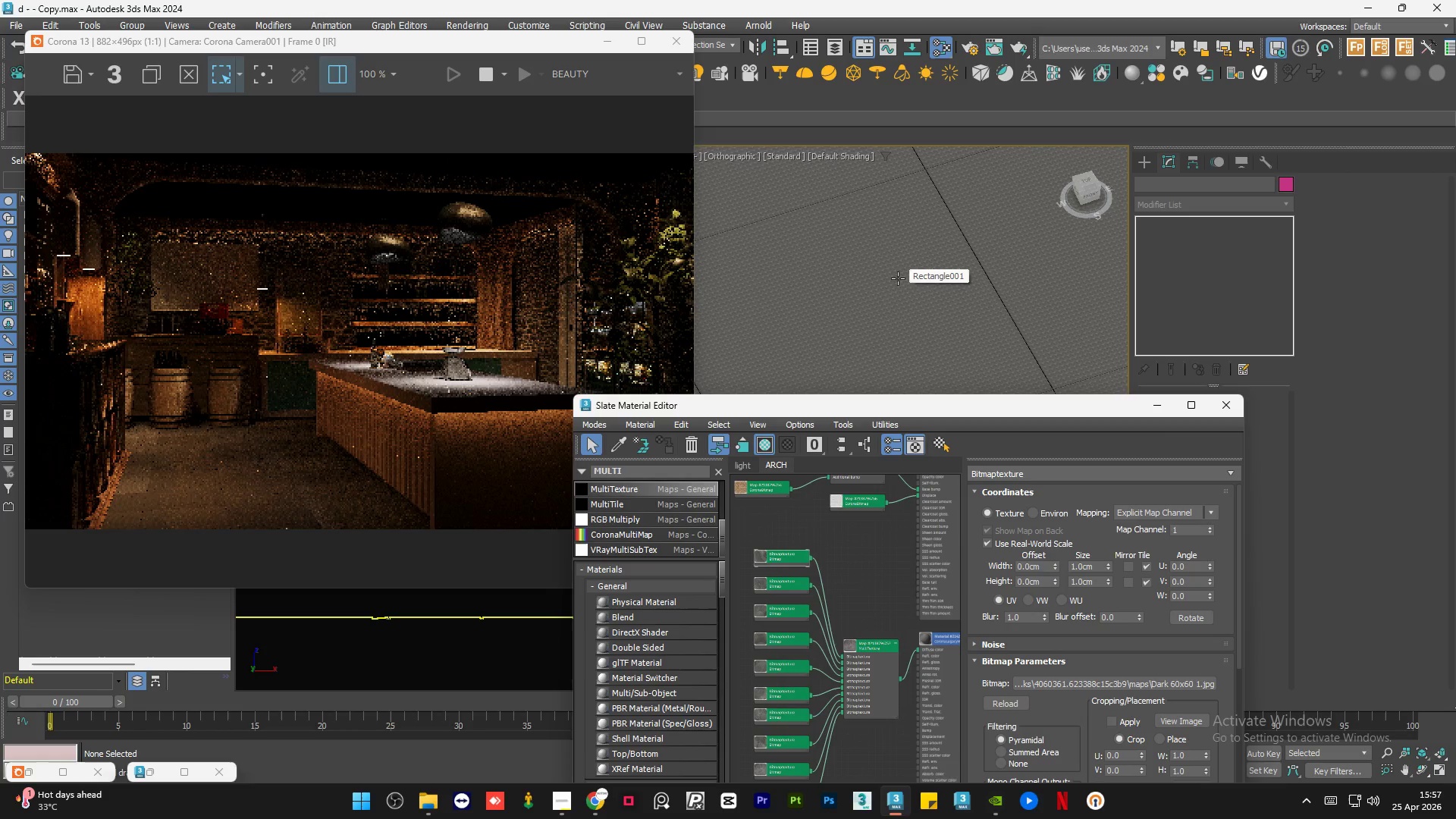 
left_click([898, 278])
 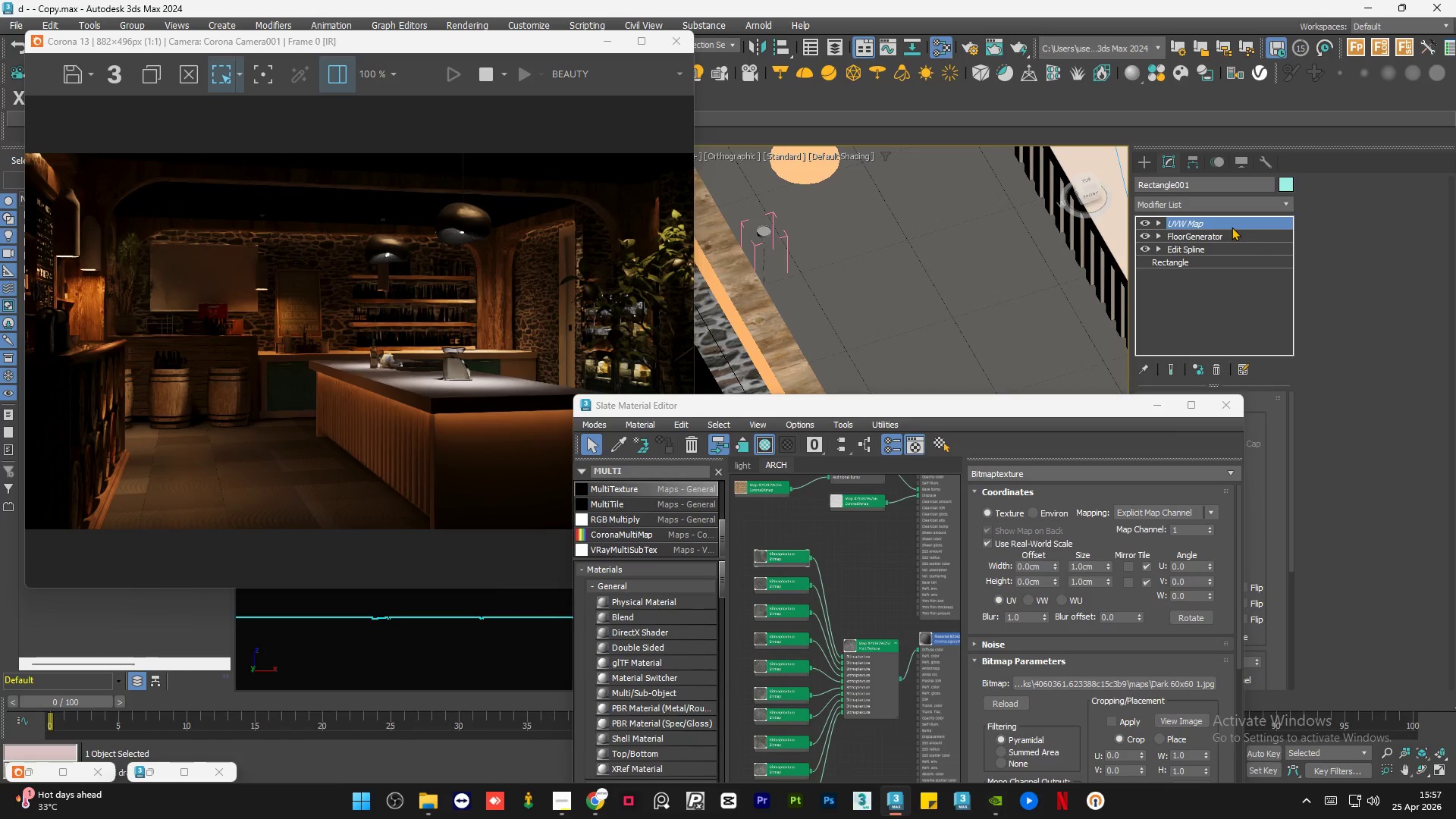 
scroll: coordinate [898, 278], scroll_direction: down, amount: 3.0
 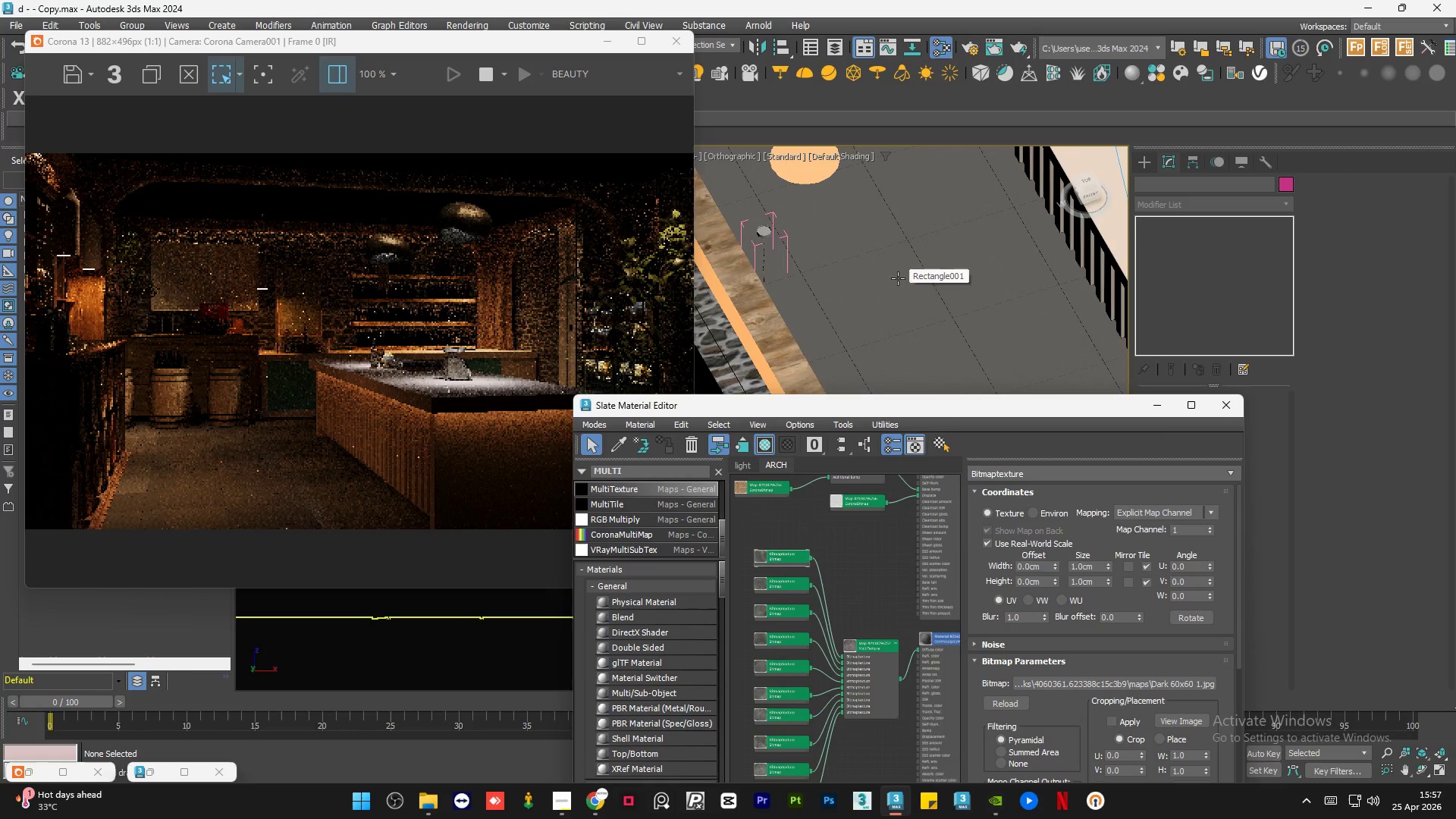 
right_click([1232, 227])
 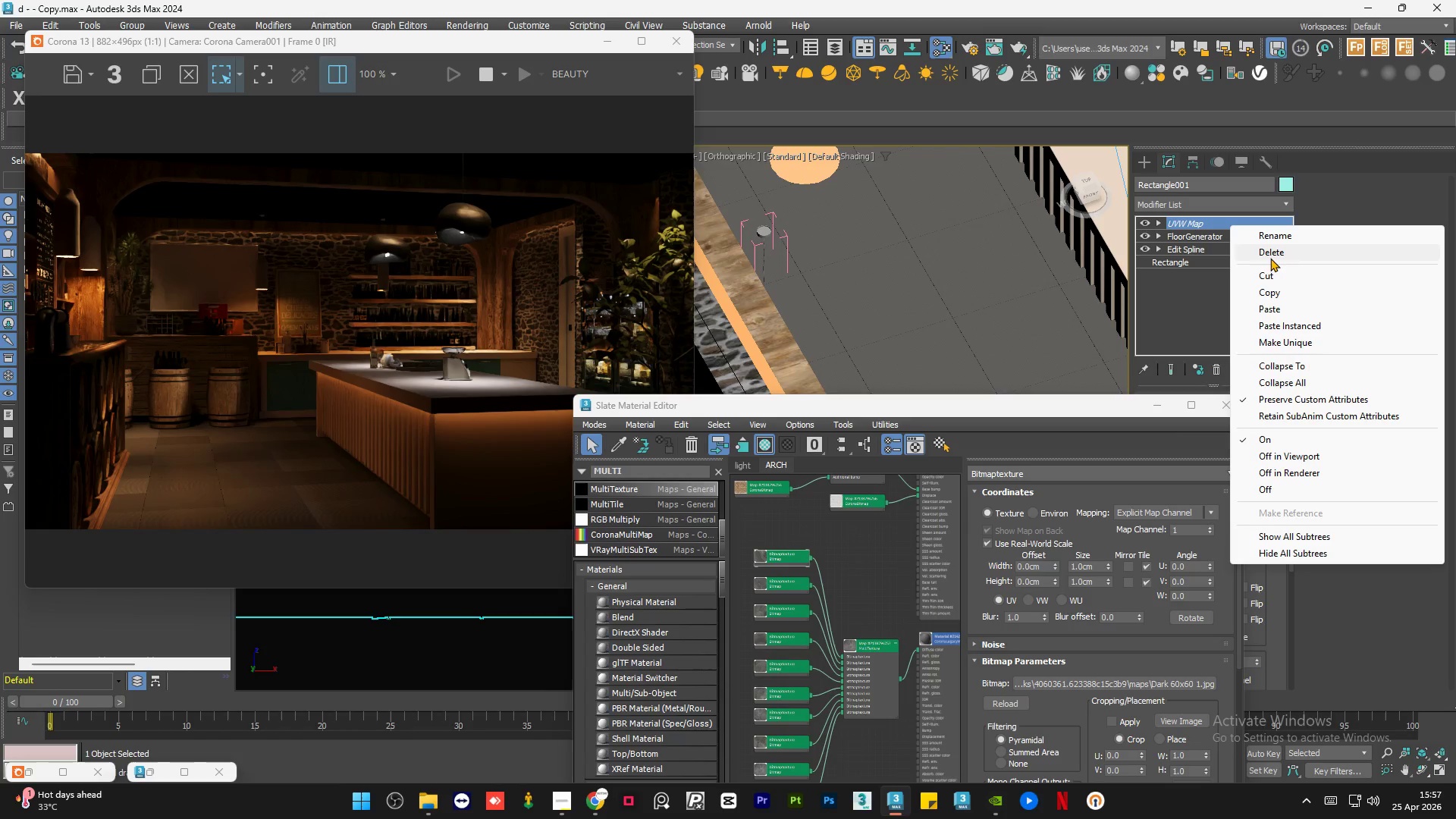 
left_click([1270, 258])
 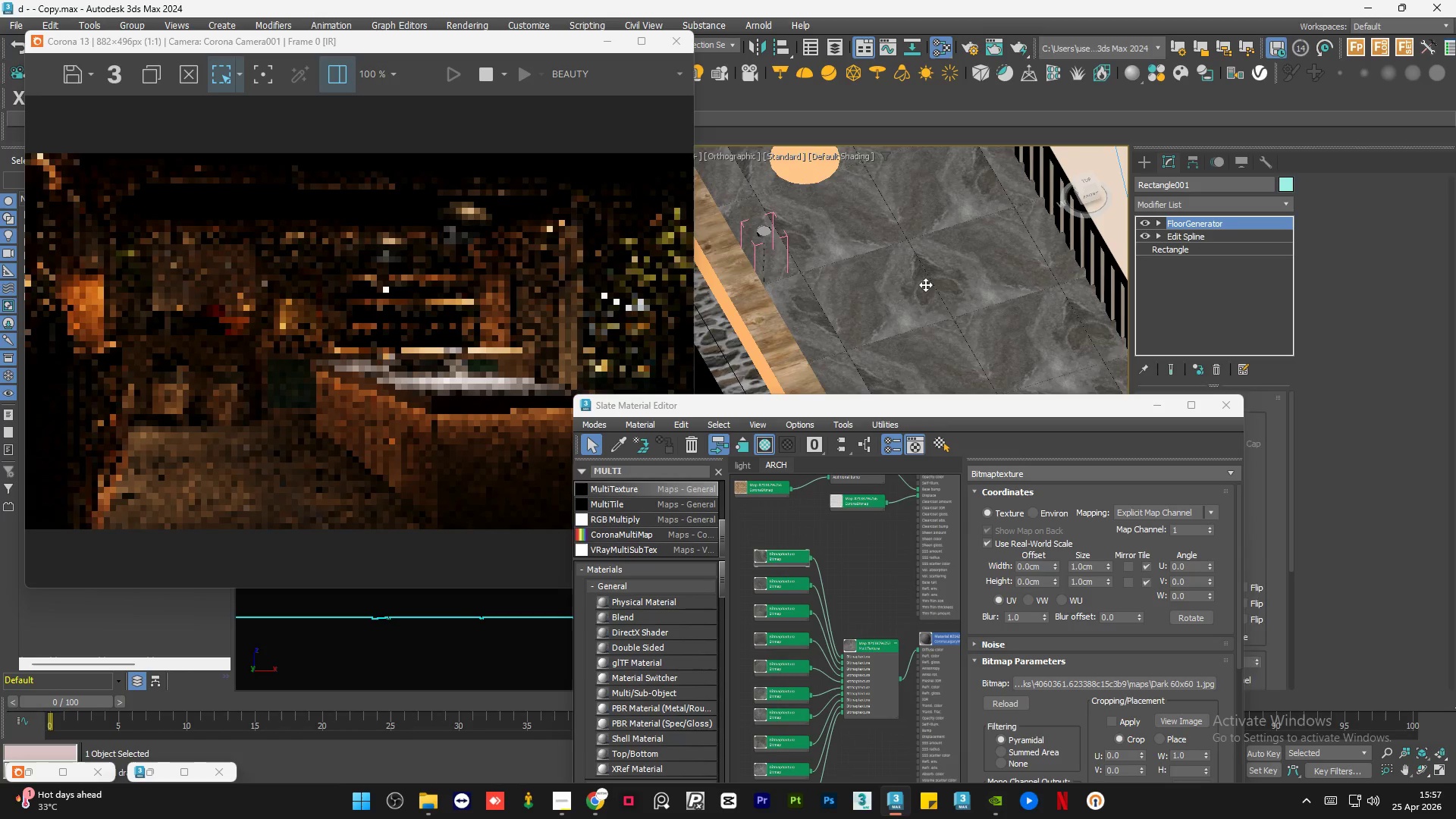 
scroll: coordinate [925, 284], scroll_direction: down, amount: 5.0
 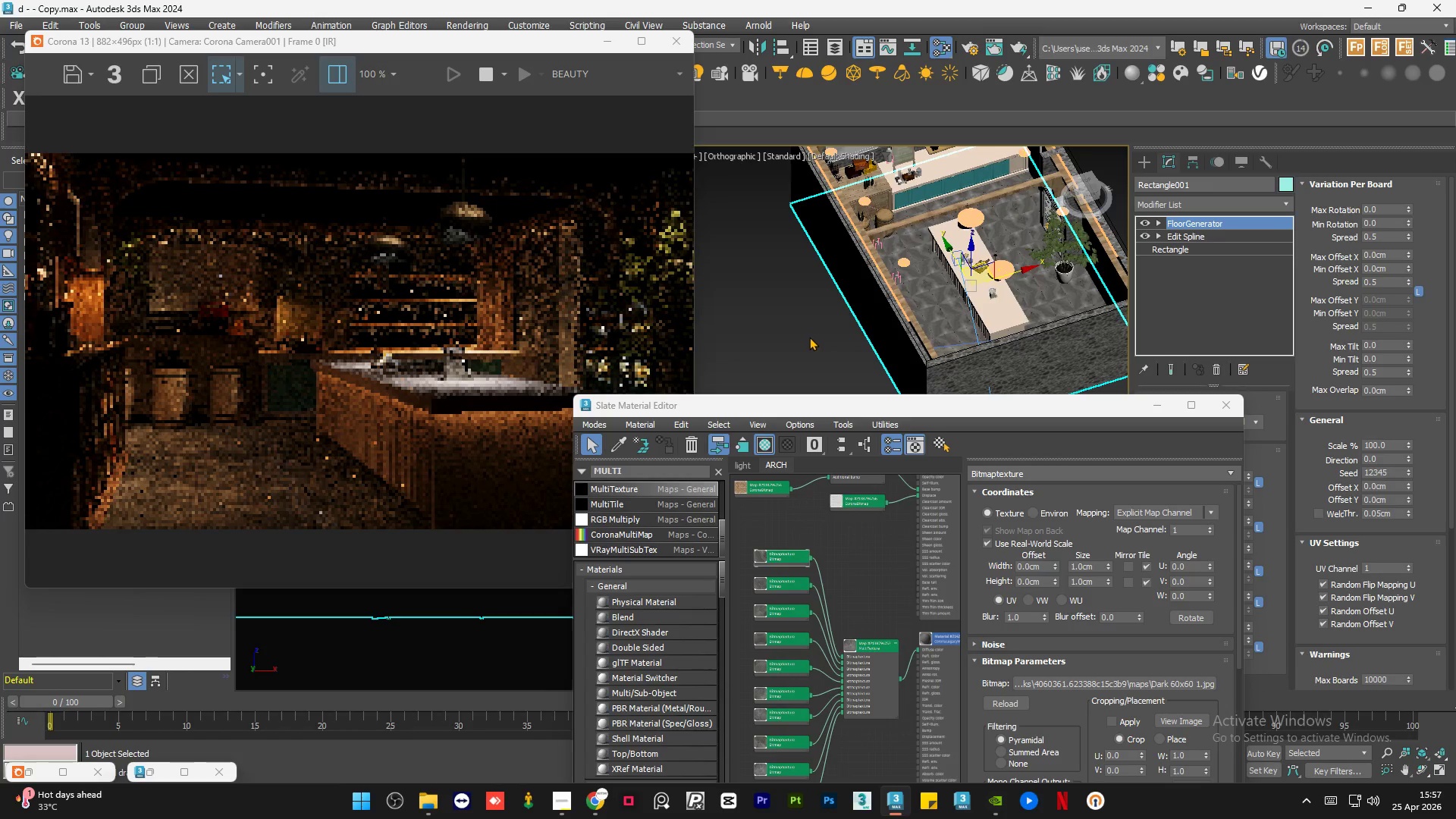 
double_click([809, 337])
 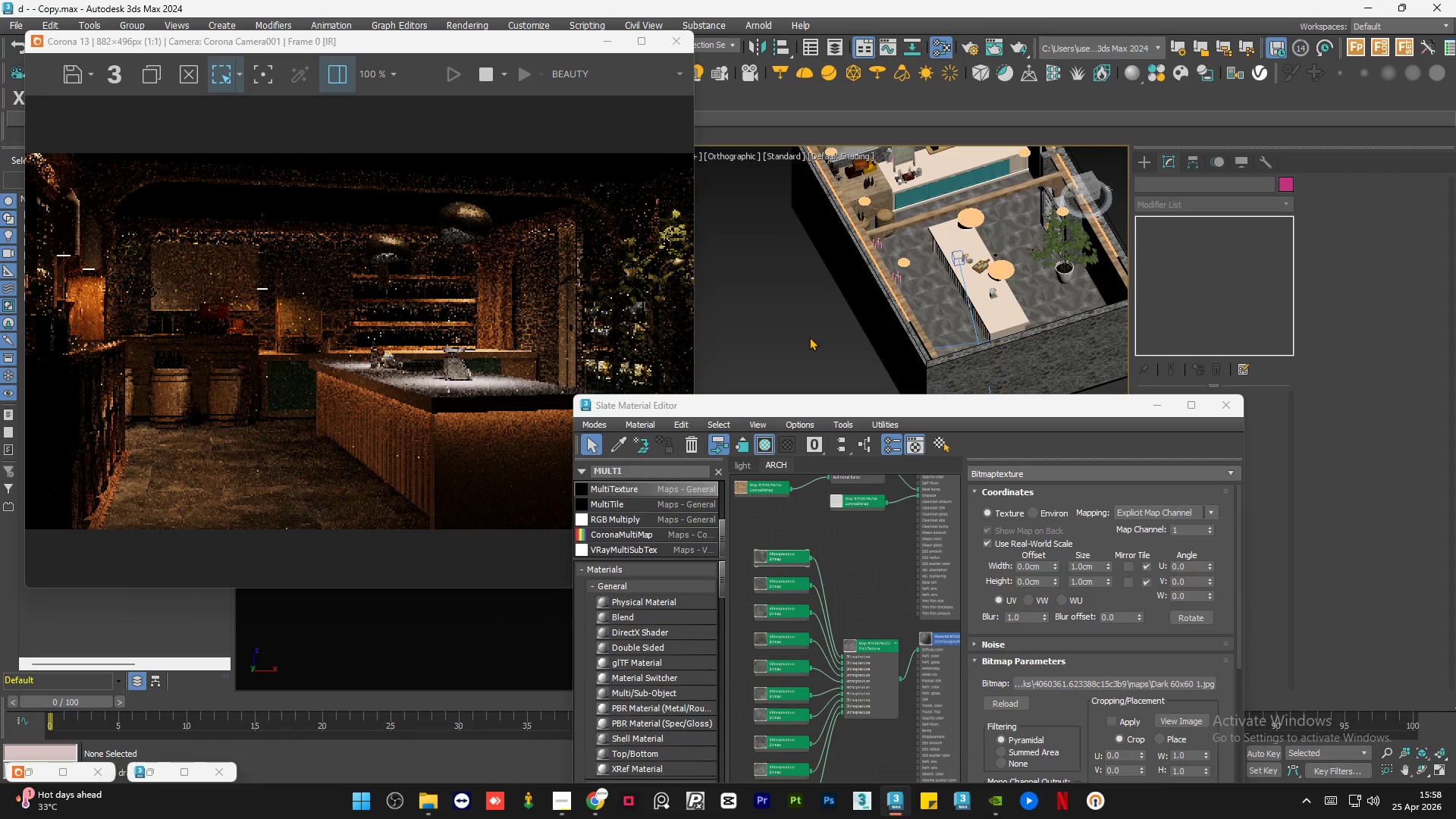 
key(Control+S)
 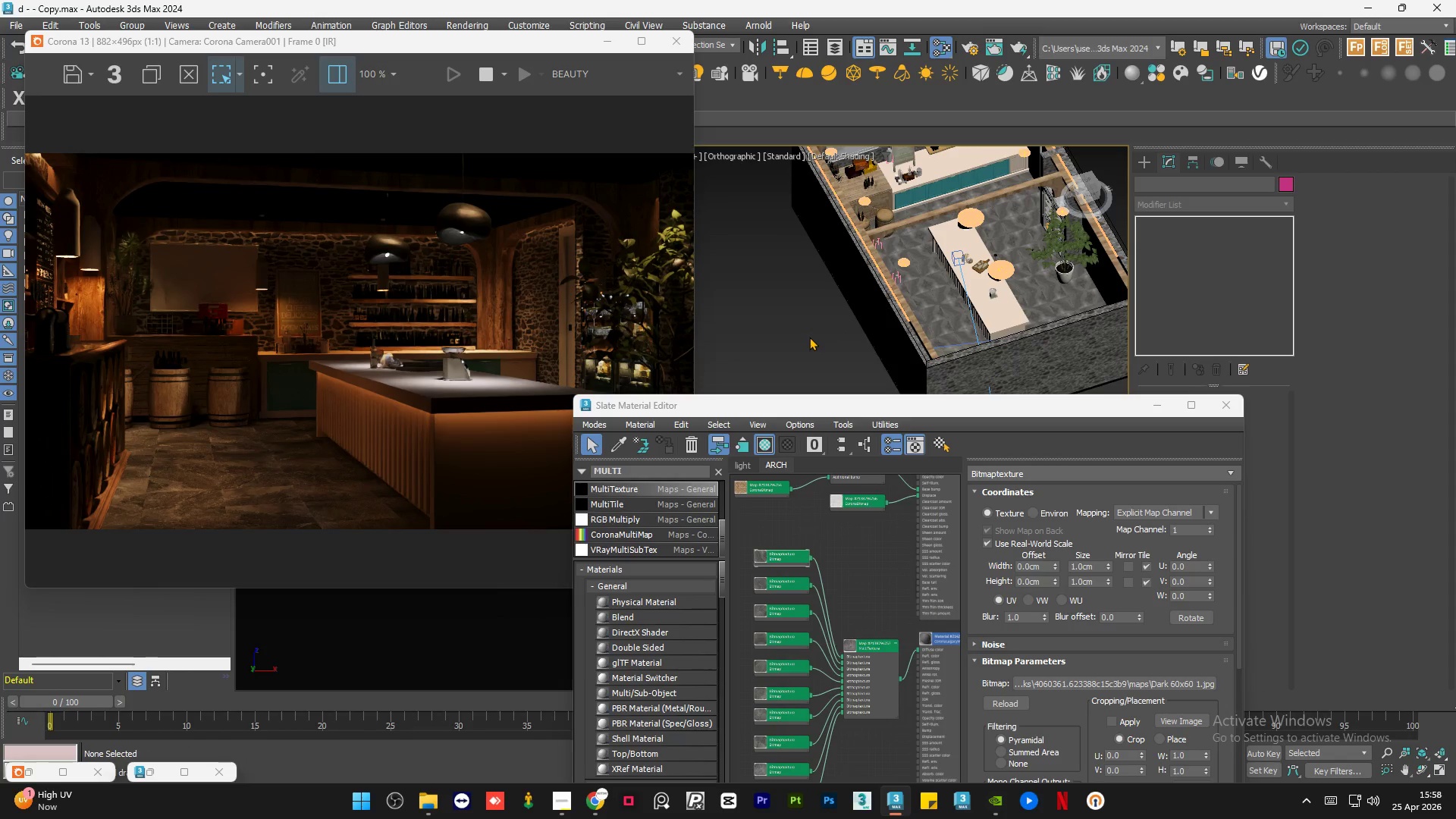 
wait(5.77)
 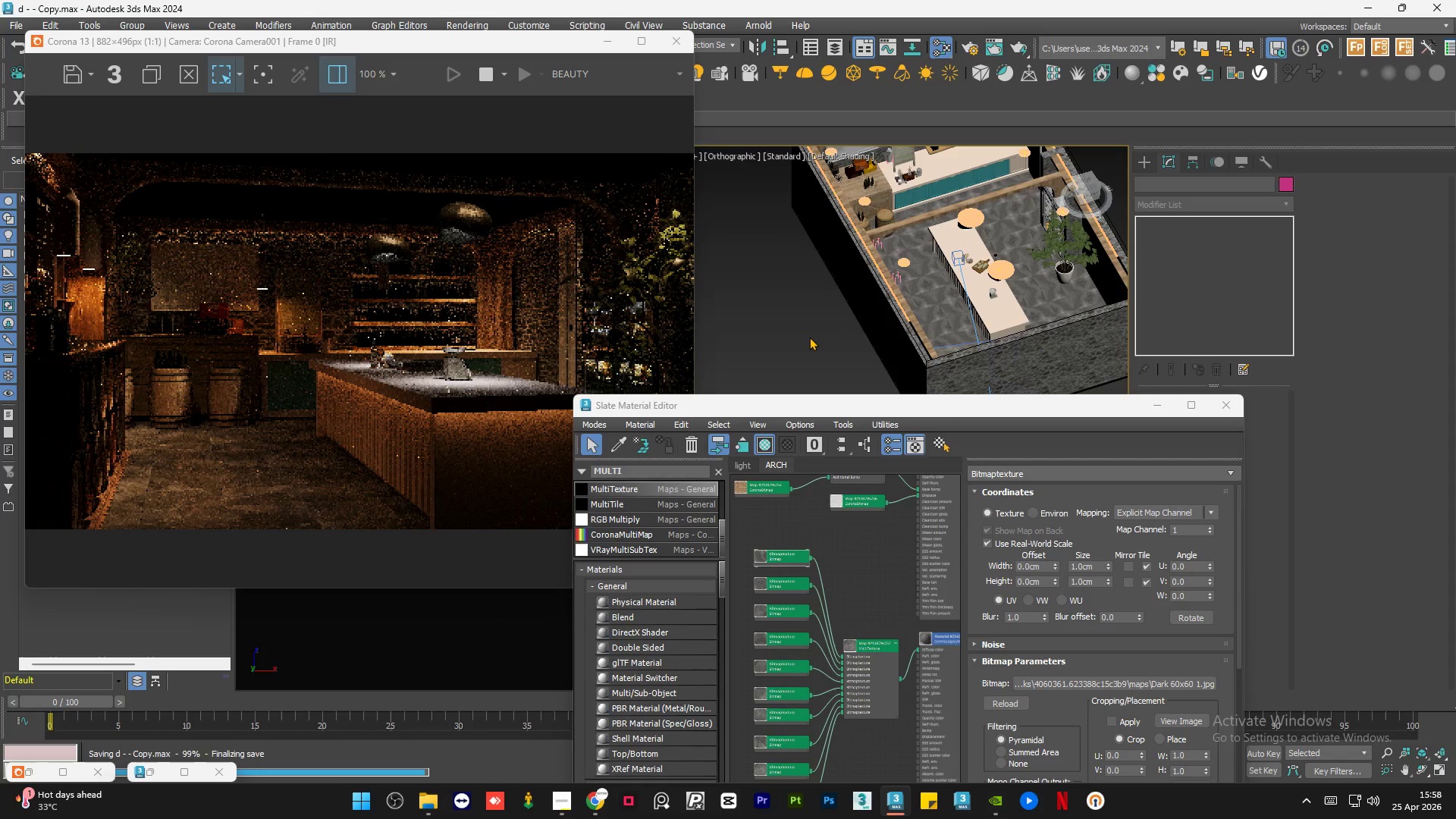 
scroll: coordinate [930, 309], scroll_direction: up, amount: 6.0
 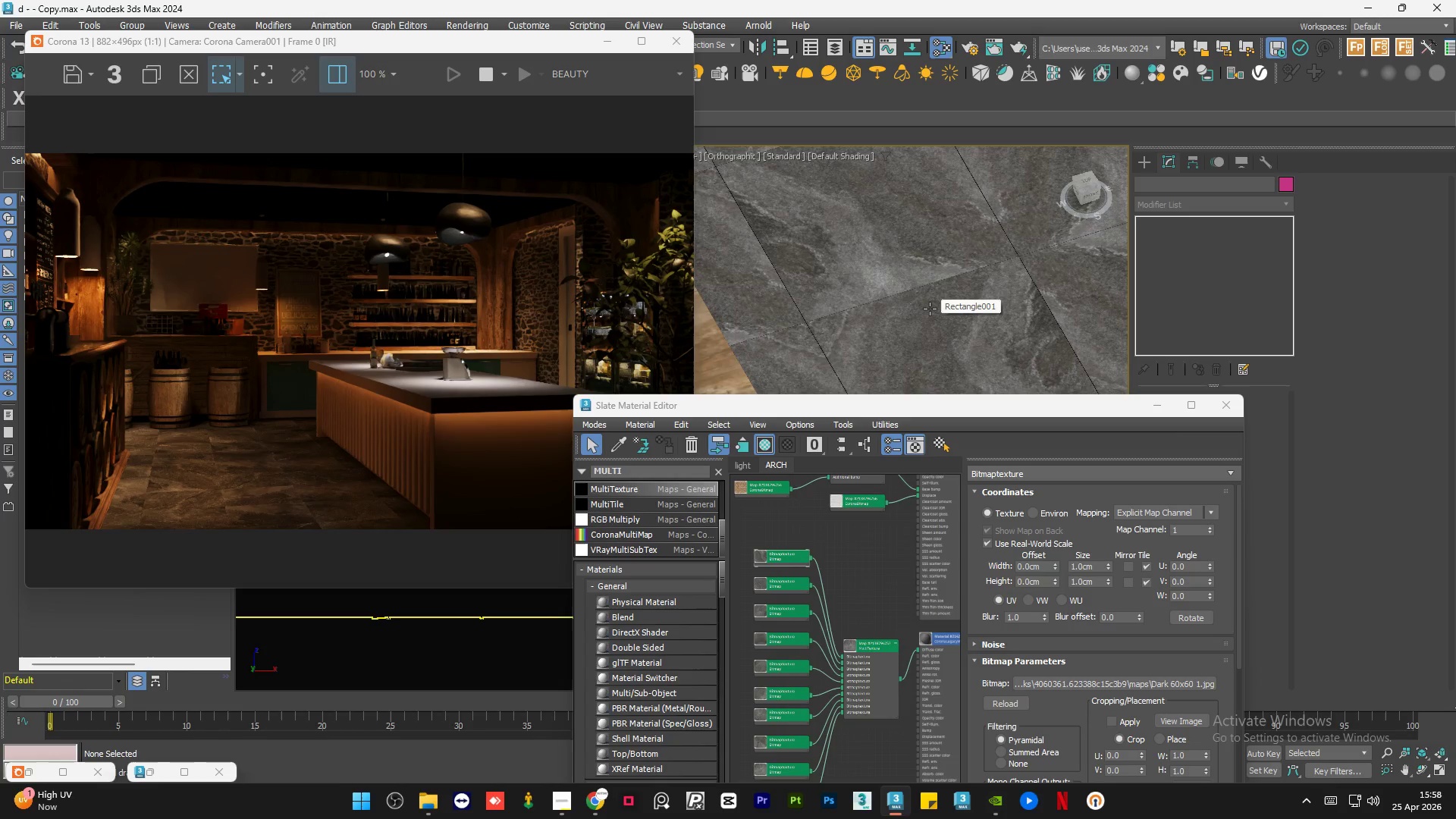 
scroll: coordinate [213, 452], scroll_direction: down, amount: 4.0
 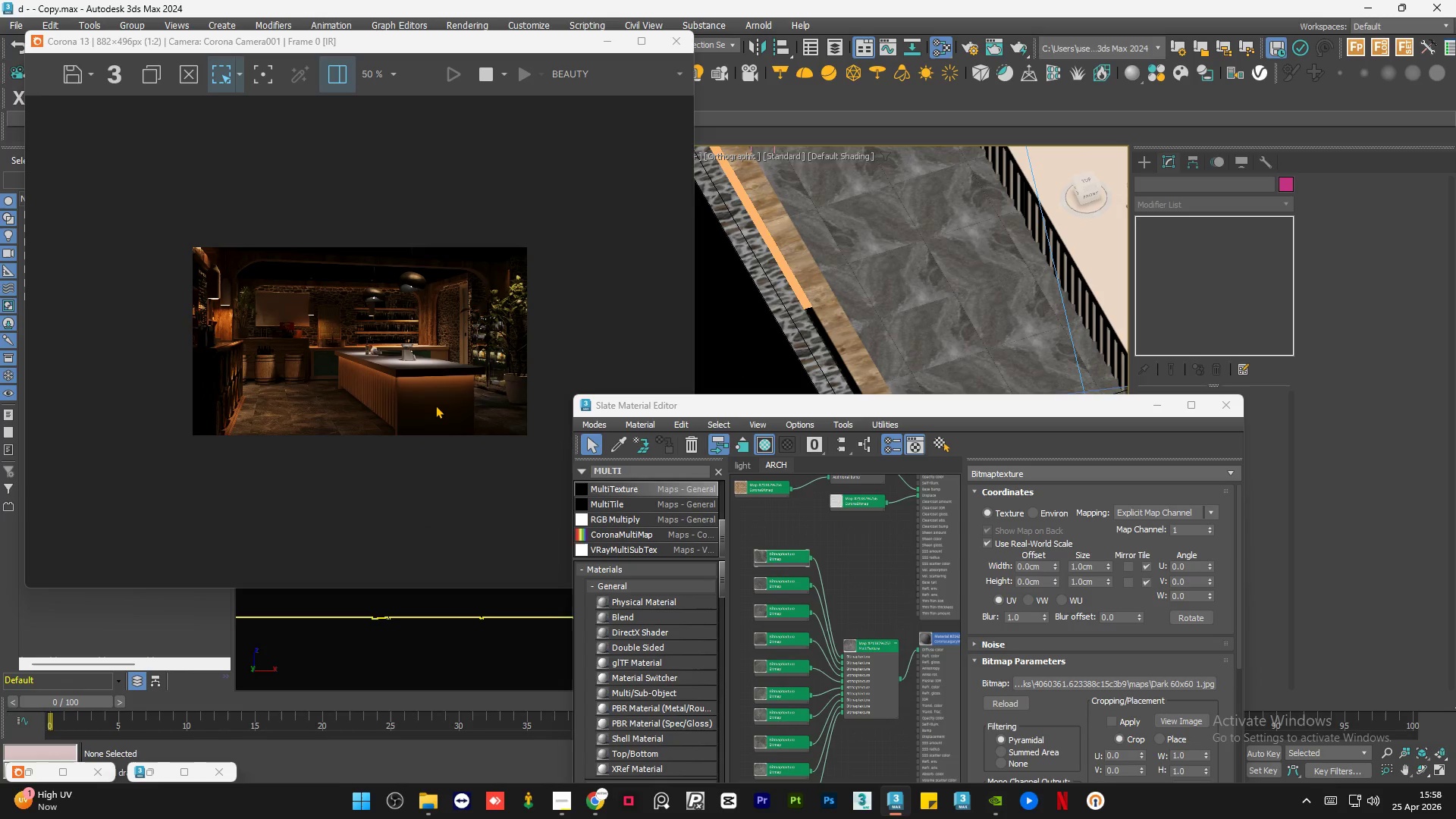 
scroll: coordinate [435, 405], scroll_direction: up, amount: 1.0
 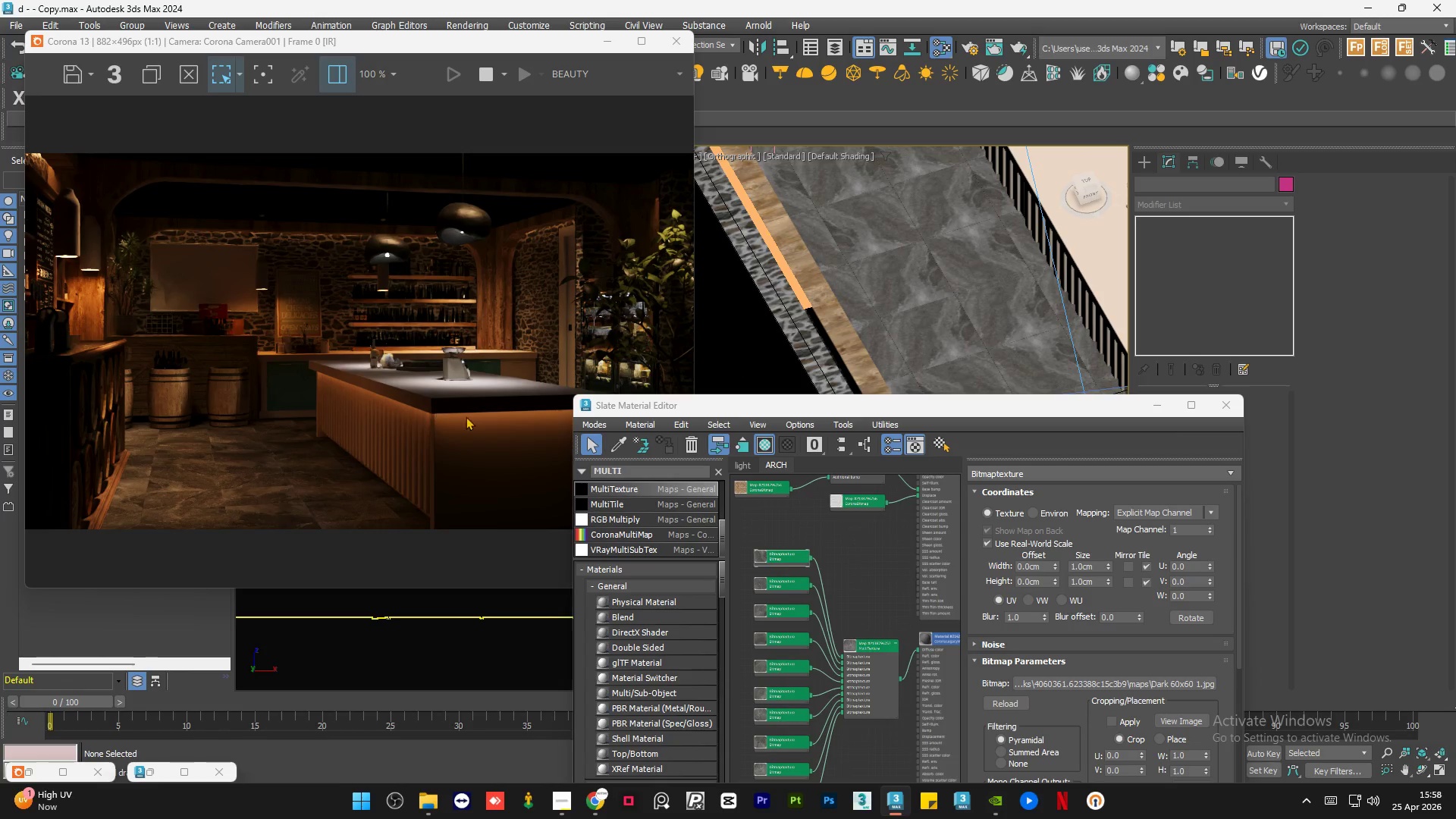 
left_click_drag(start_coordinate=[864, 612], to_coordinate=[821, 602])
 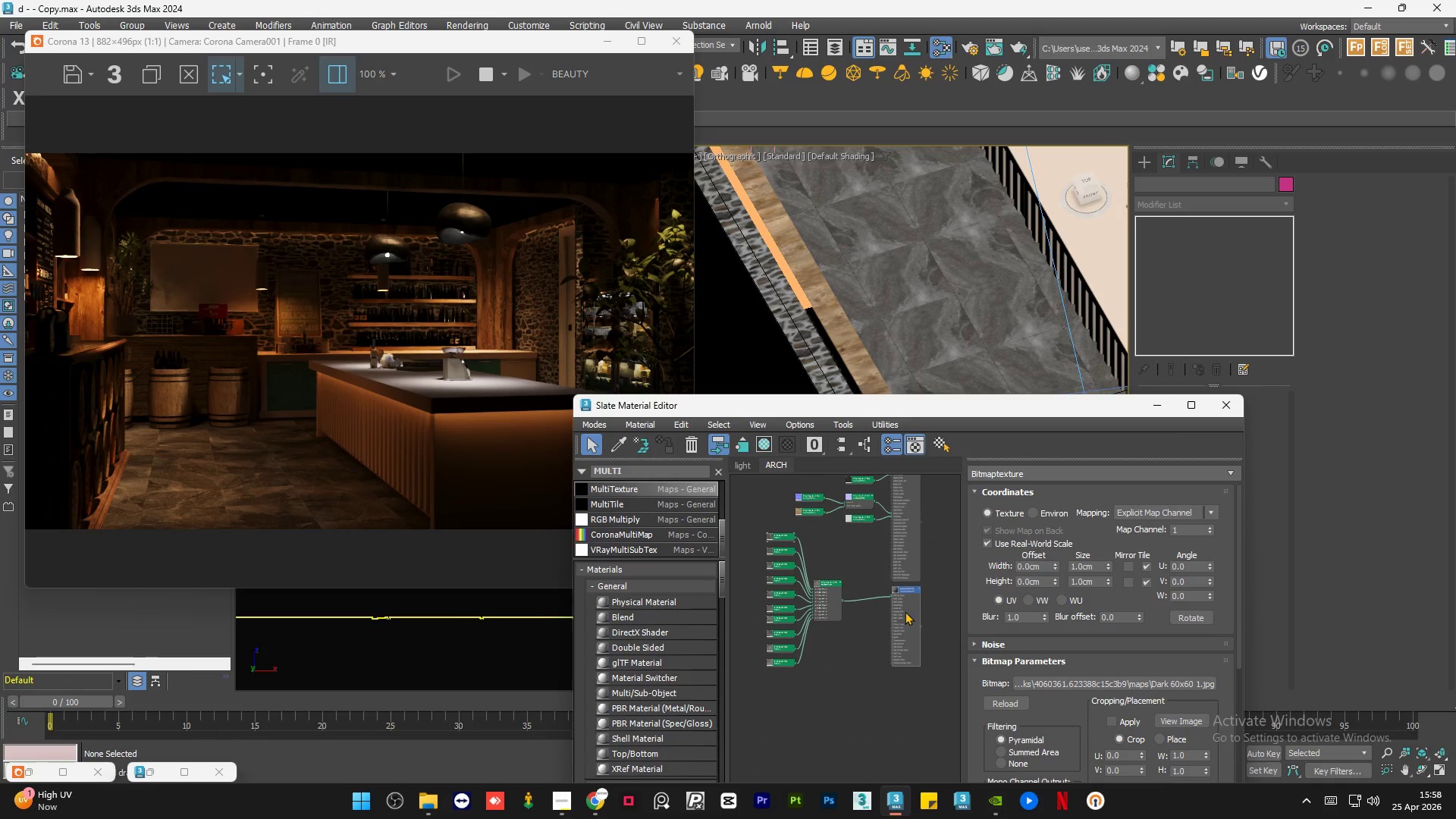 
scroll: coordinate [864, 598], scroll_direction: down, amount: 2.0
 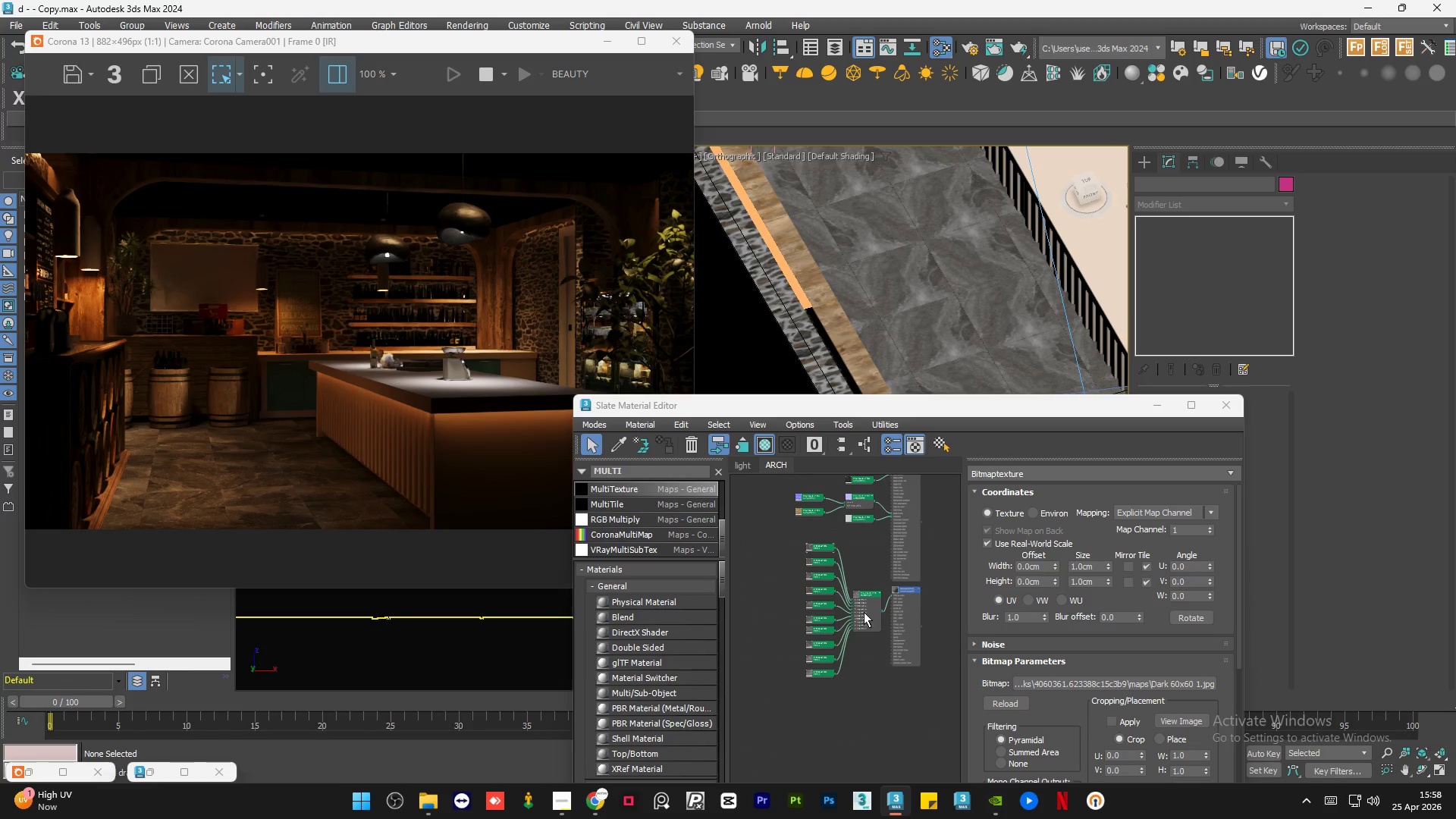 
double_click([905, 611])
 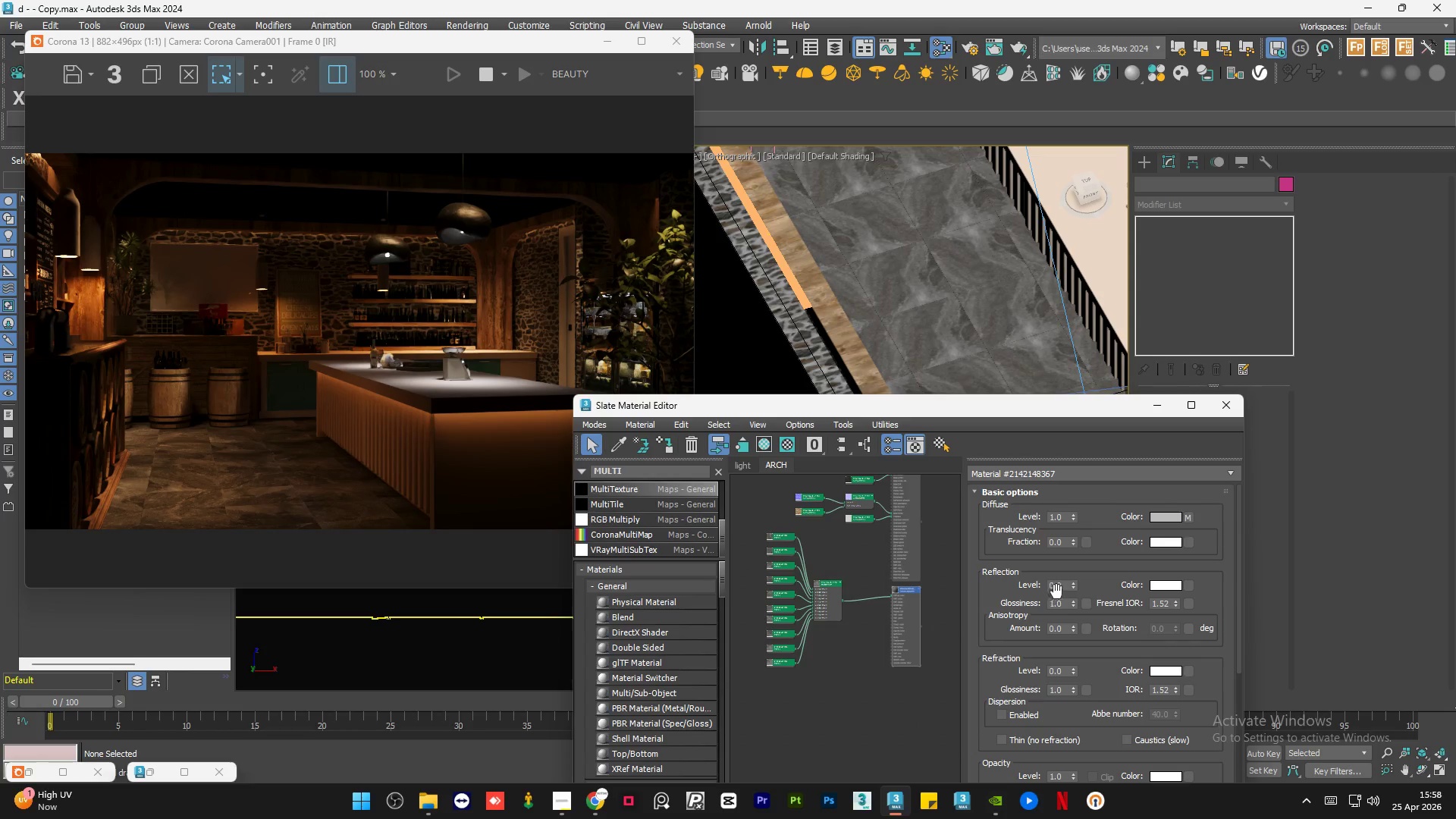 
double_click([1059, 588])
 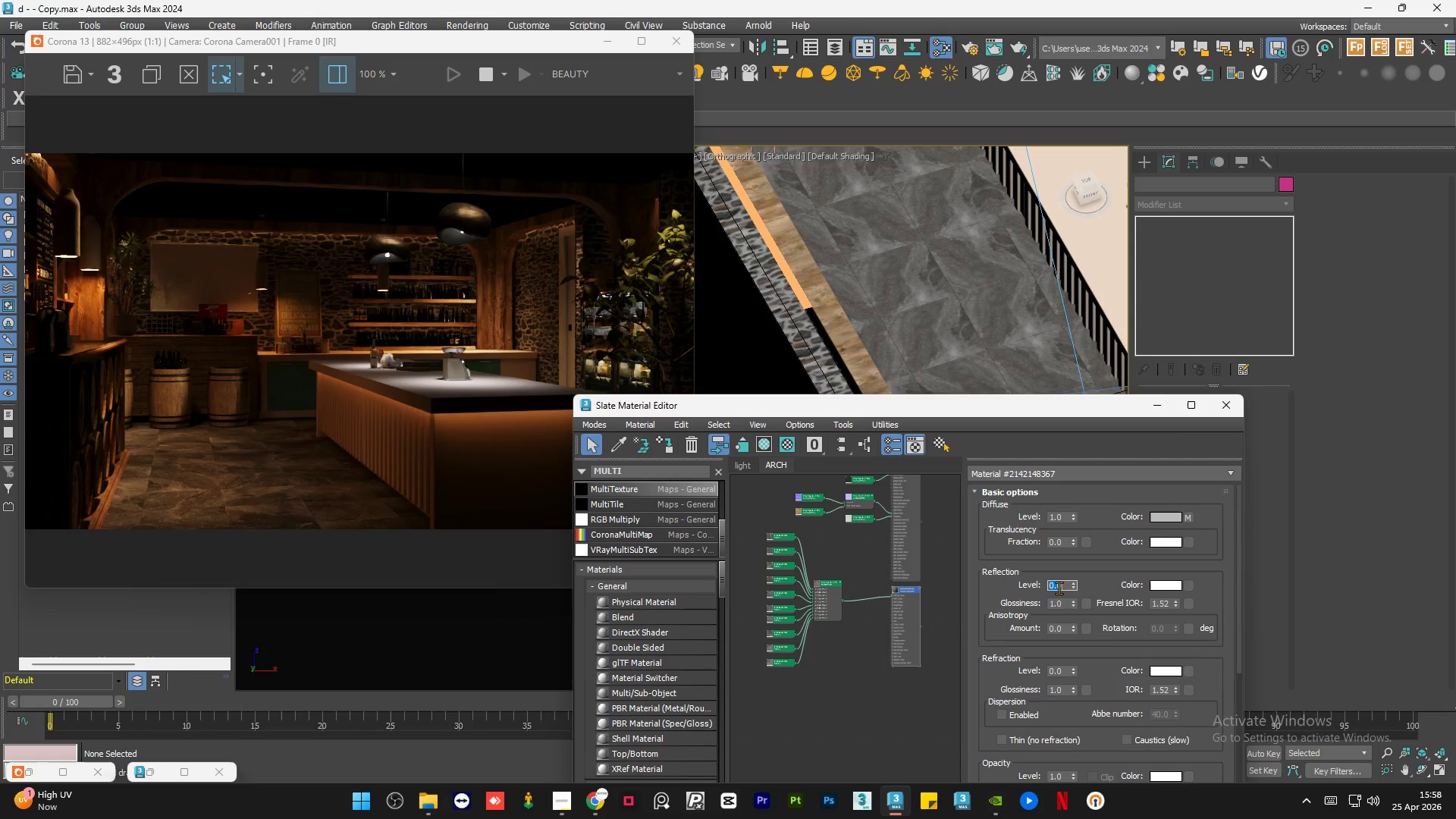 
key(Numpad1)
 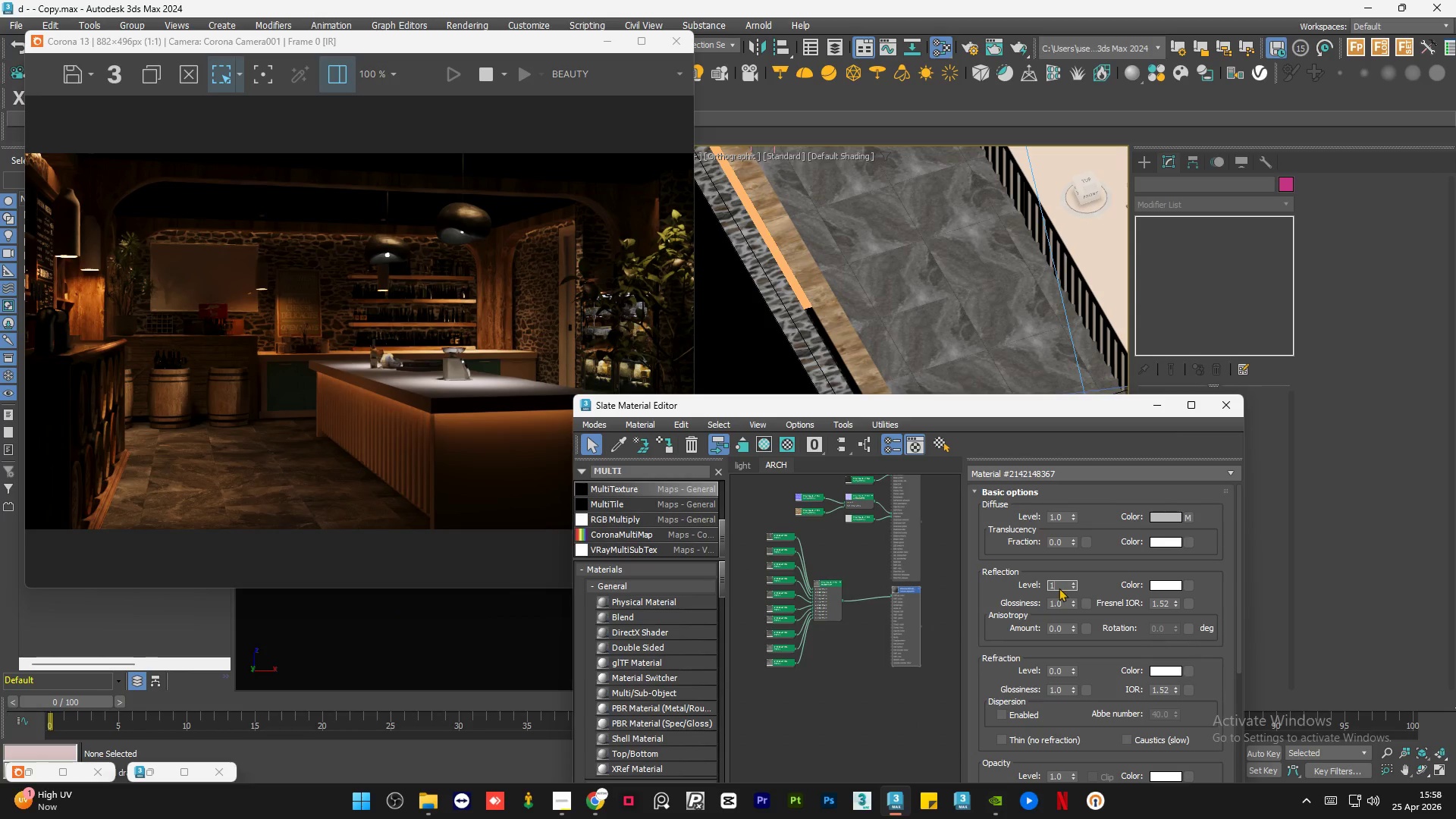 
key(NumpadEnter)
 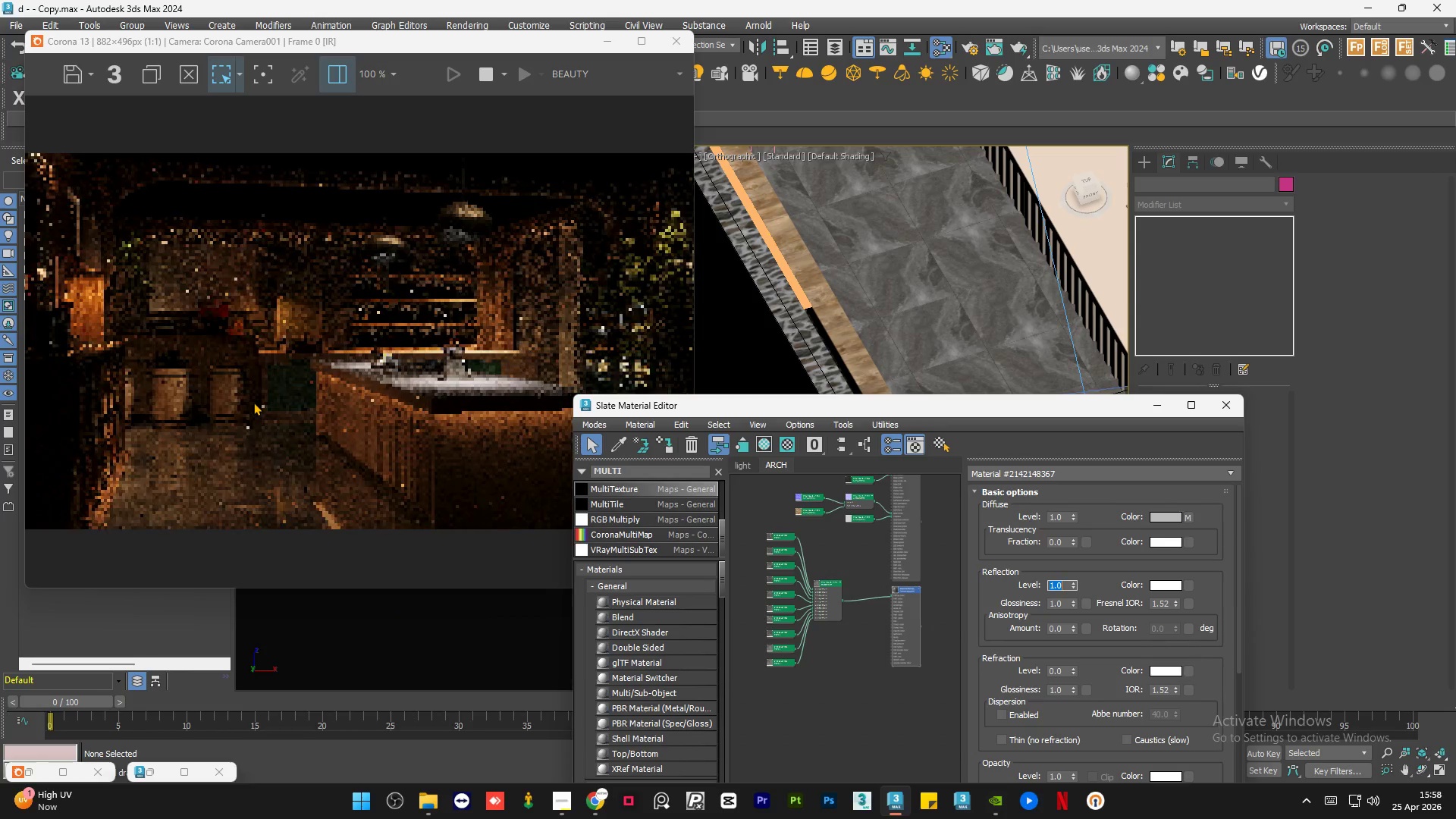 
scroll: coordinate [253, 402], scroll_direction: down, amount: 1.0
 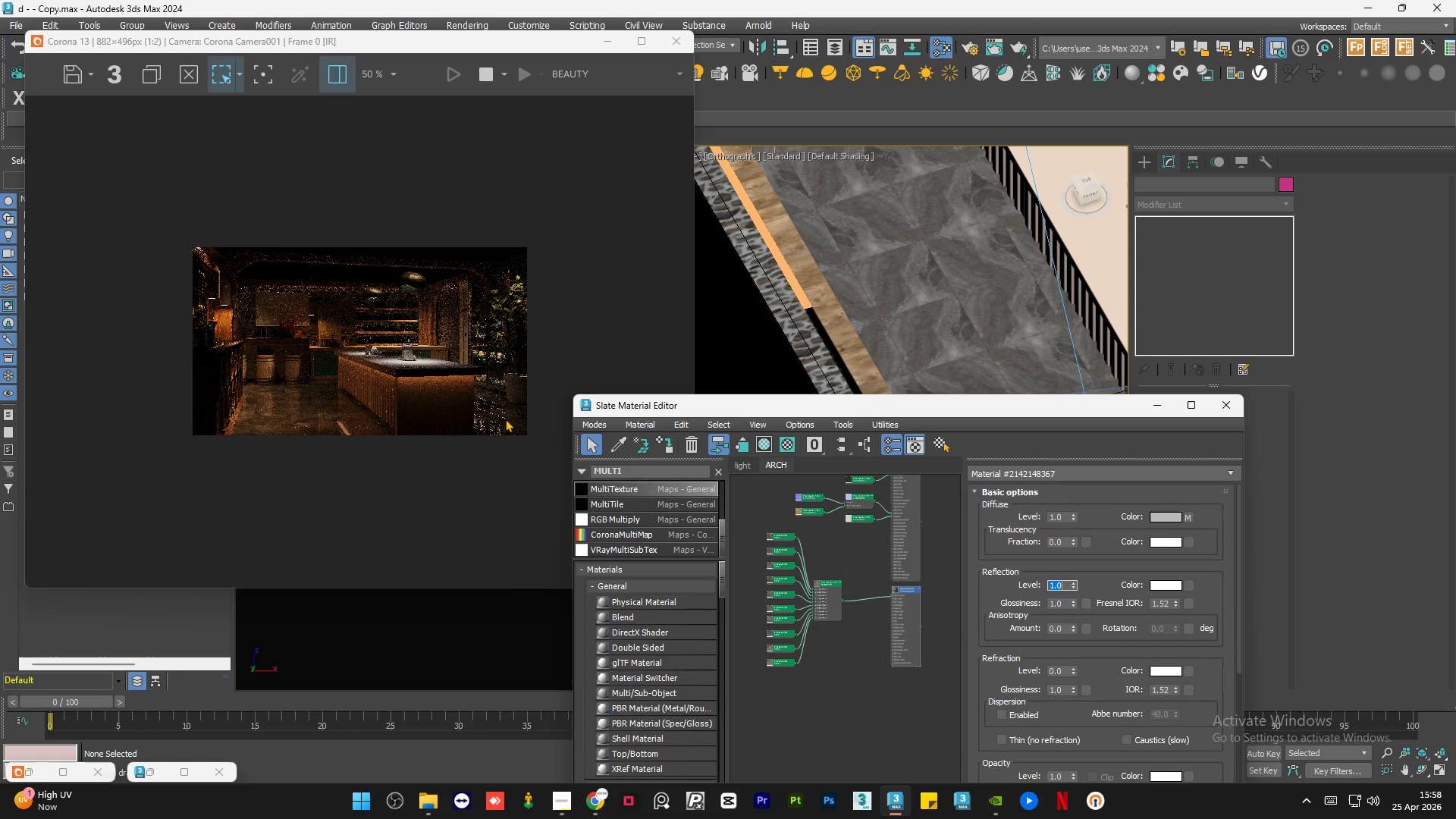 
scroll: coordinate [257, 474], scroll_direction: up, amount: 2.0
 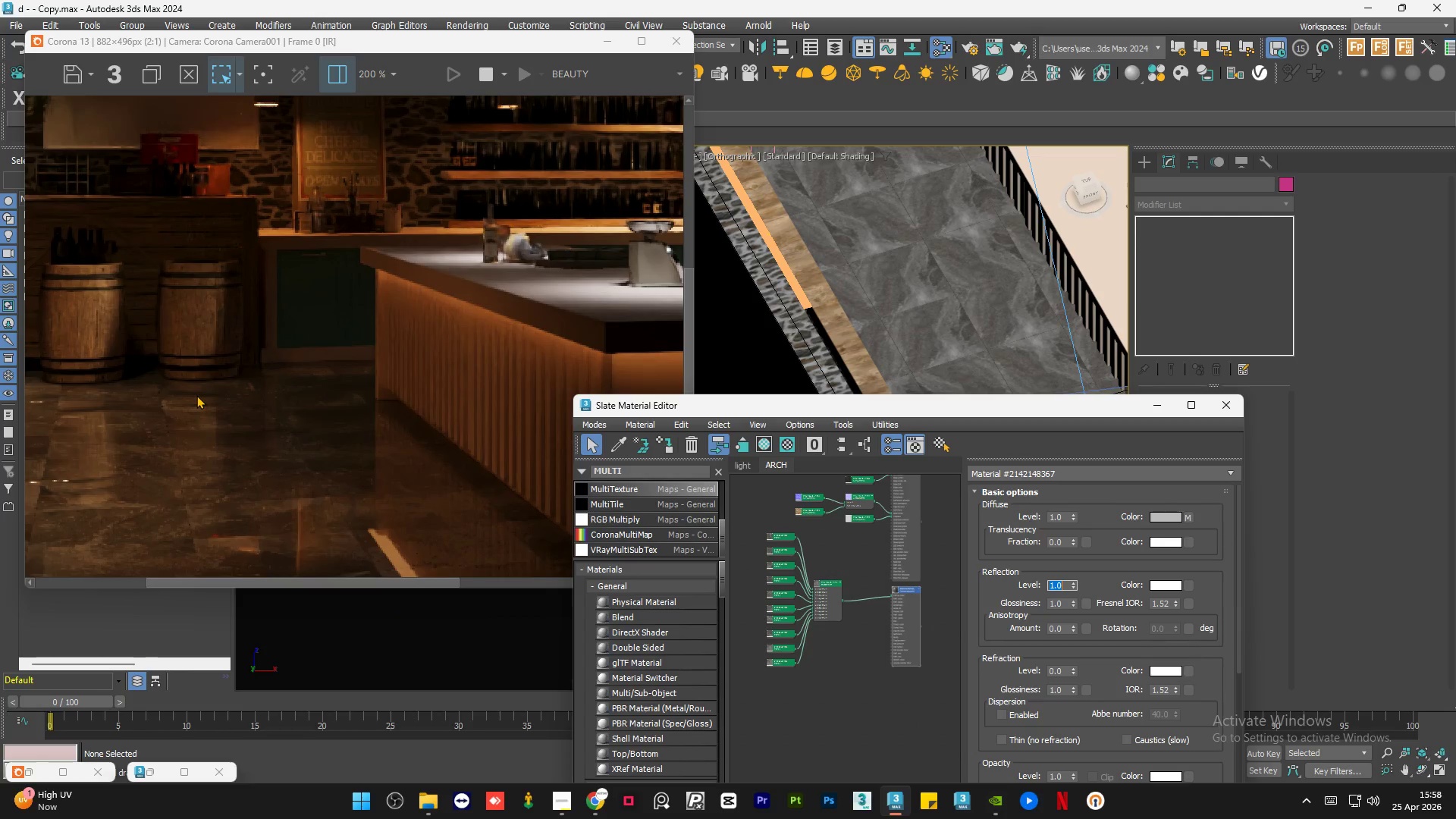 
scroll: coordinate [196, 395], scroll_direction: down, amount: 1.0
 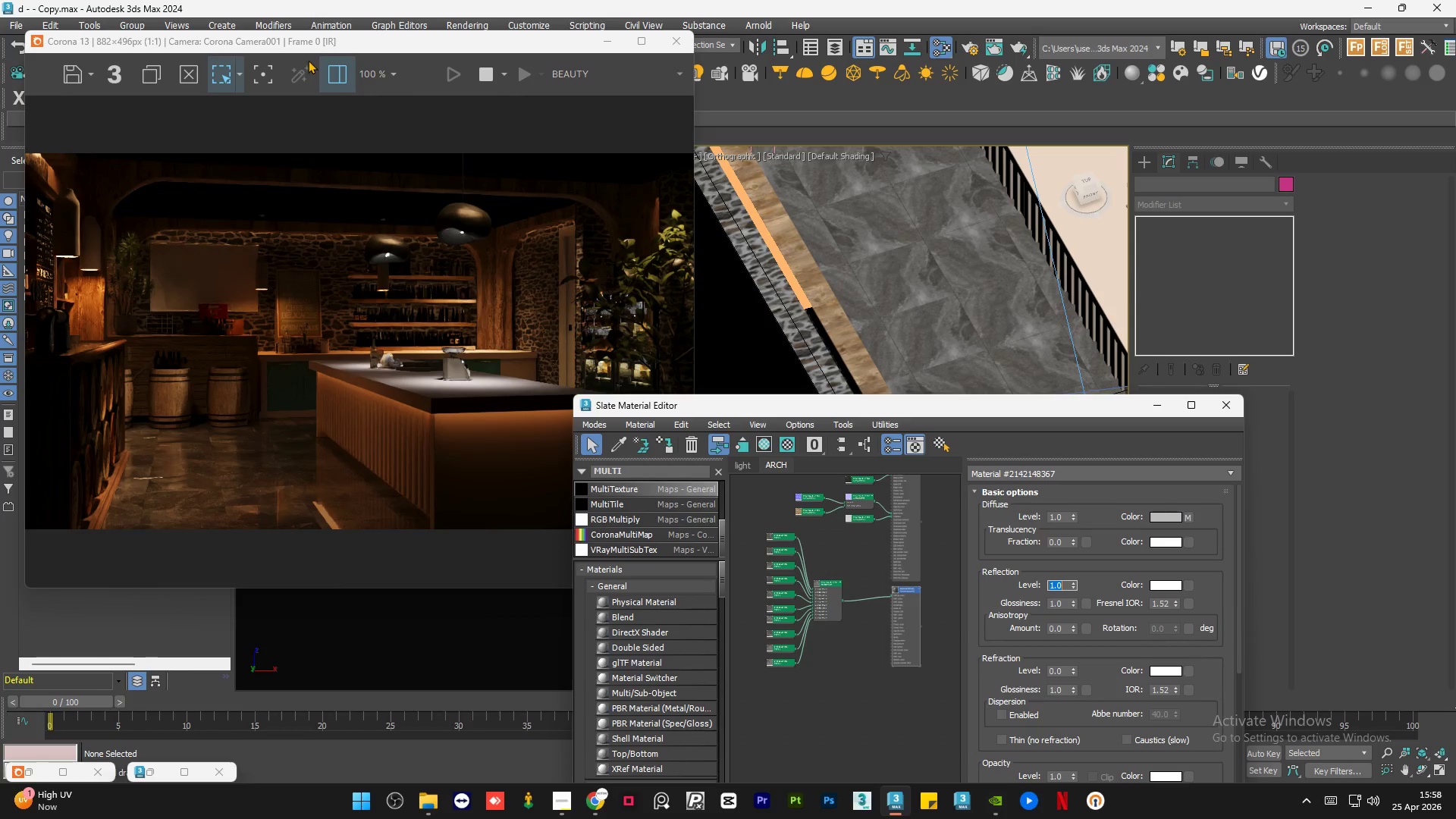 
left_click_drag(start_coordinate=[315, 46], to_coordinate=[299, 39])
 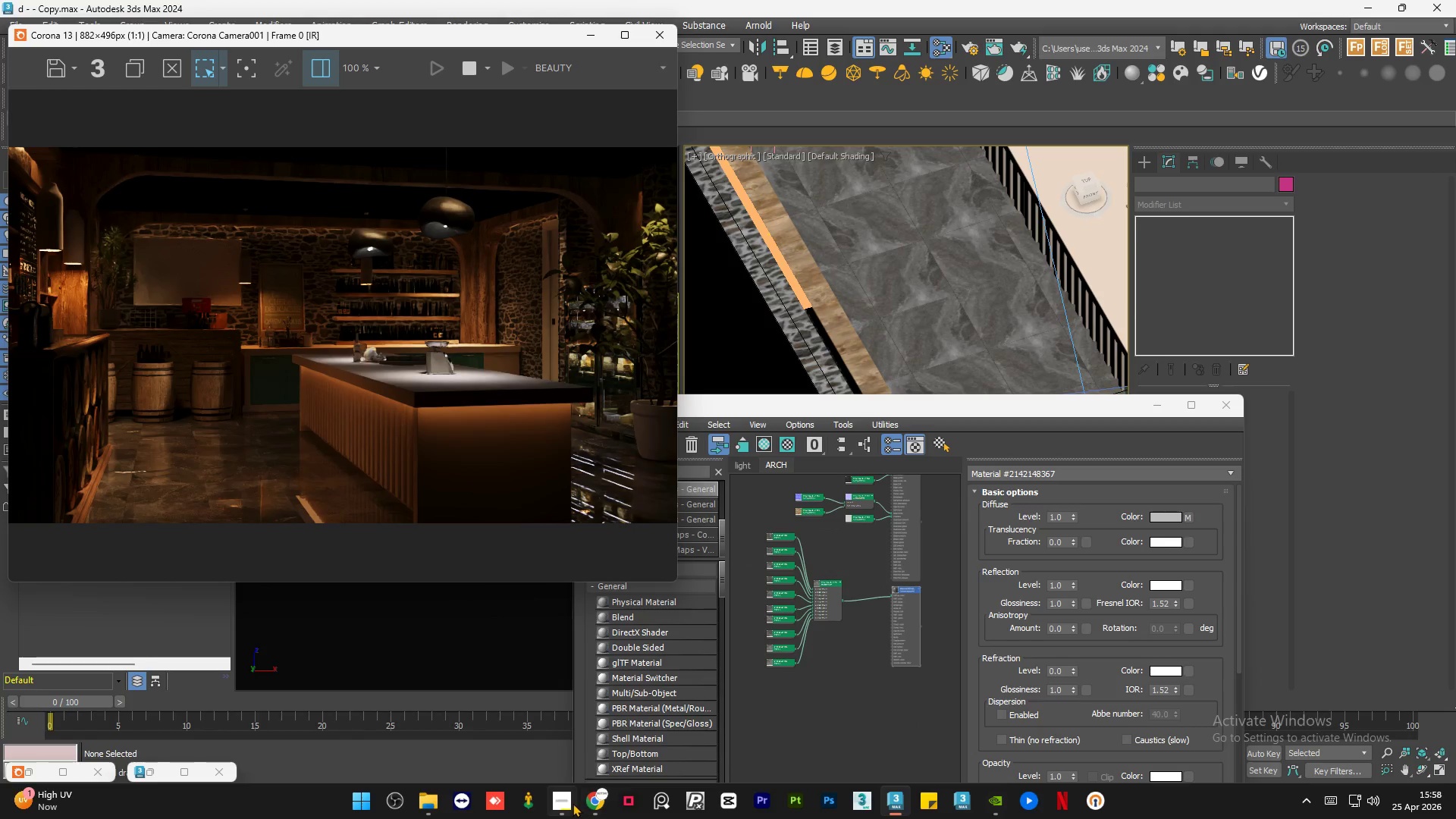 
left_click([570, 803])